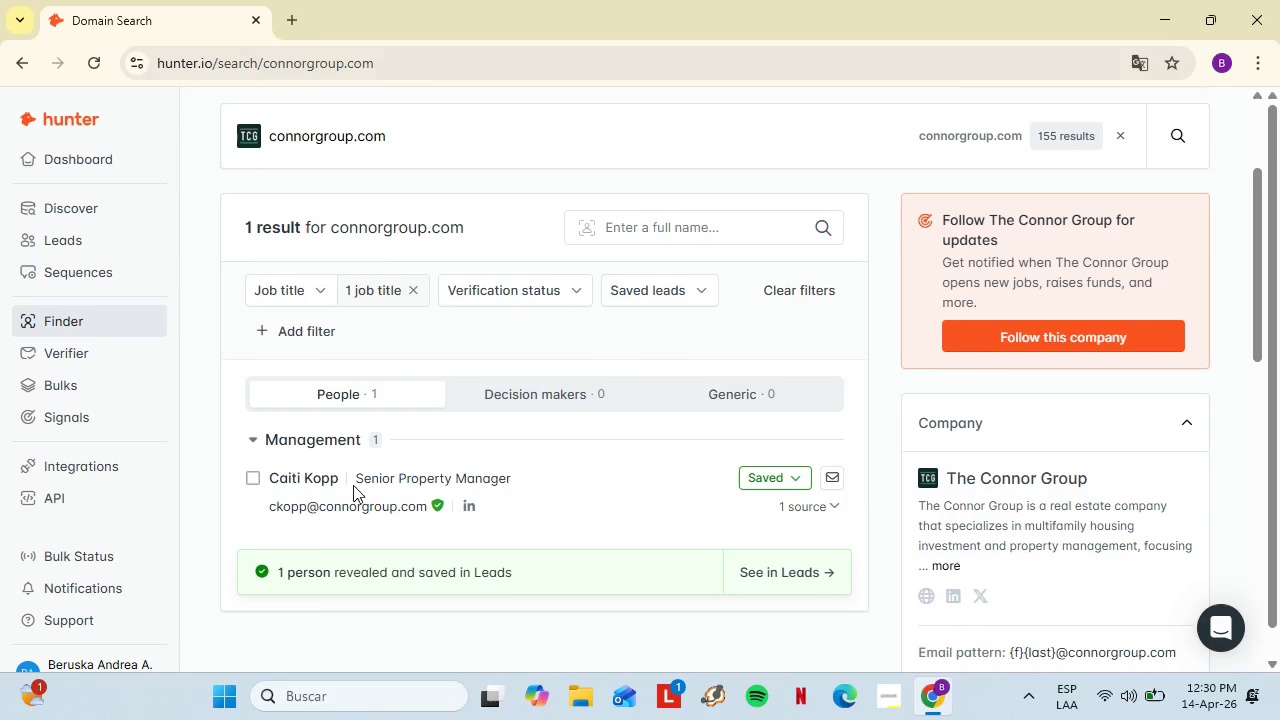 
wait(5.82)
 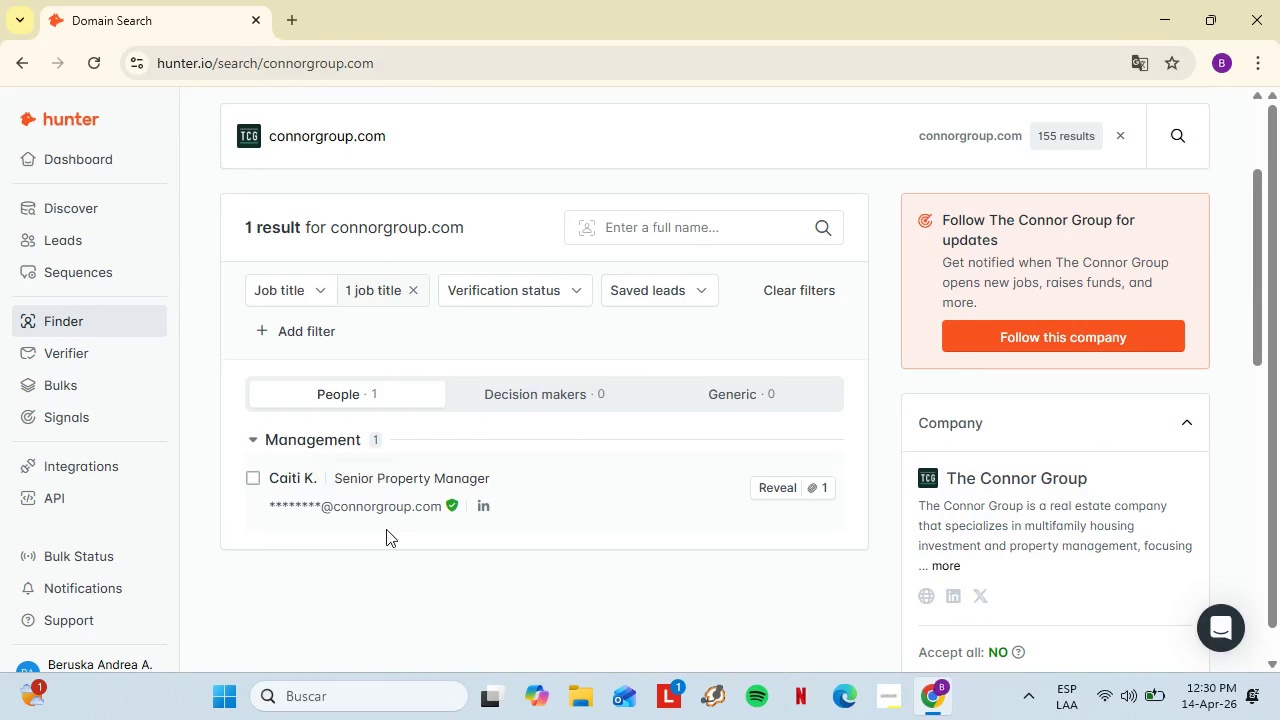 
left_click_drag(start_coordinate=[272, 478], to_coordinate=[334, 471])
 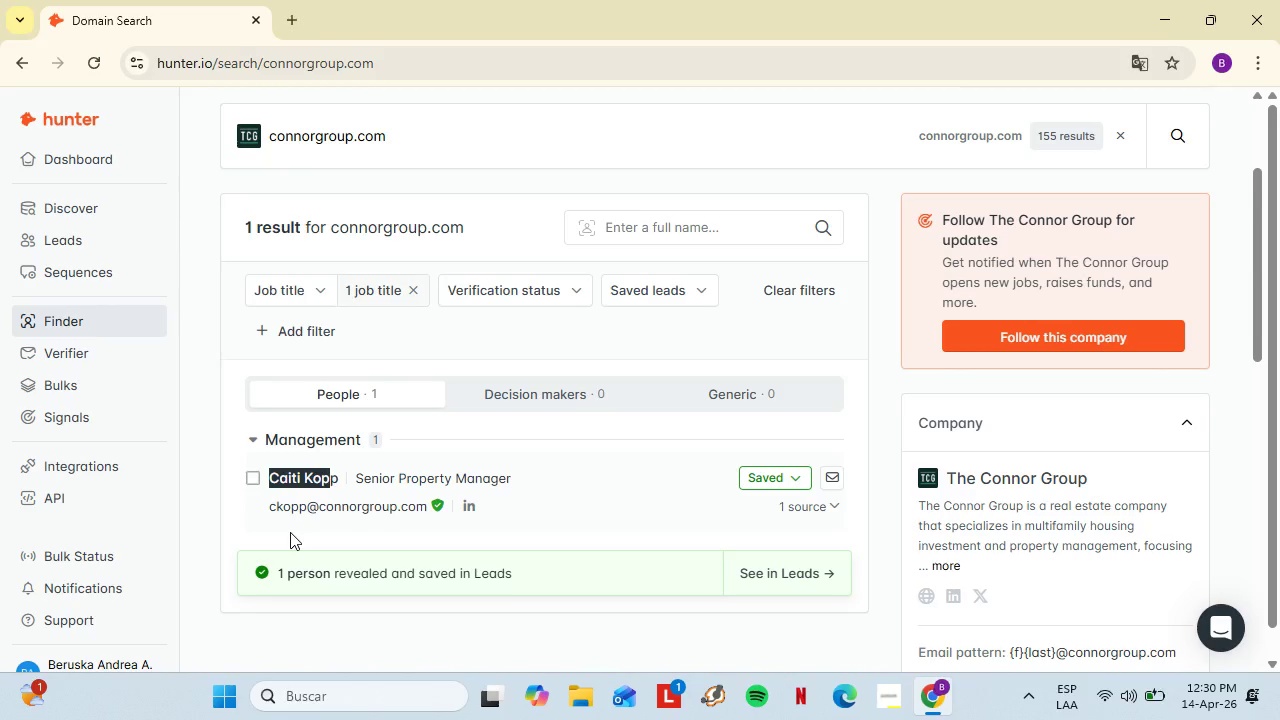 
left_click([290, 532])
 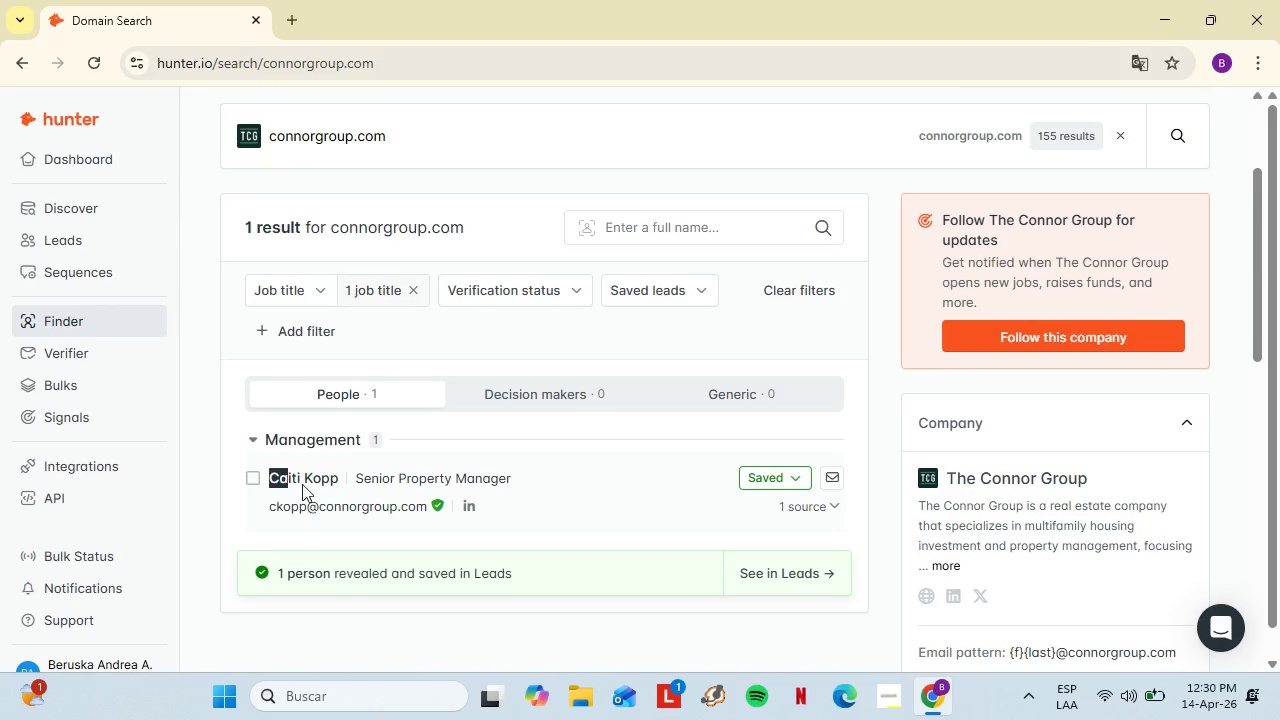 
left_click_drag(start_coordinate=[272, 484], to_coordinate=[345, 486])
 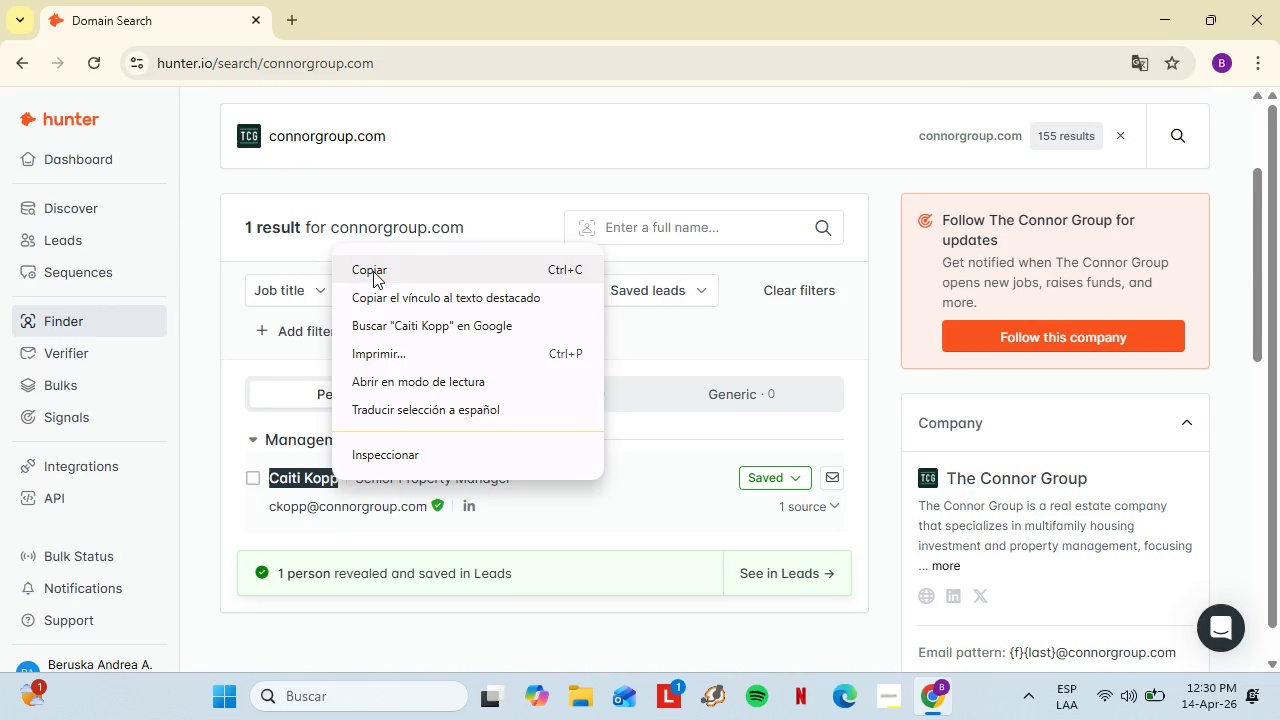 
left_click([373, 271])
 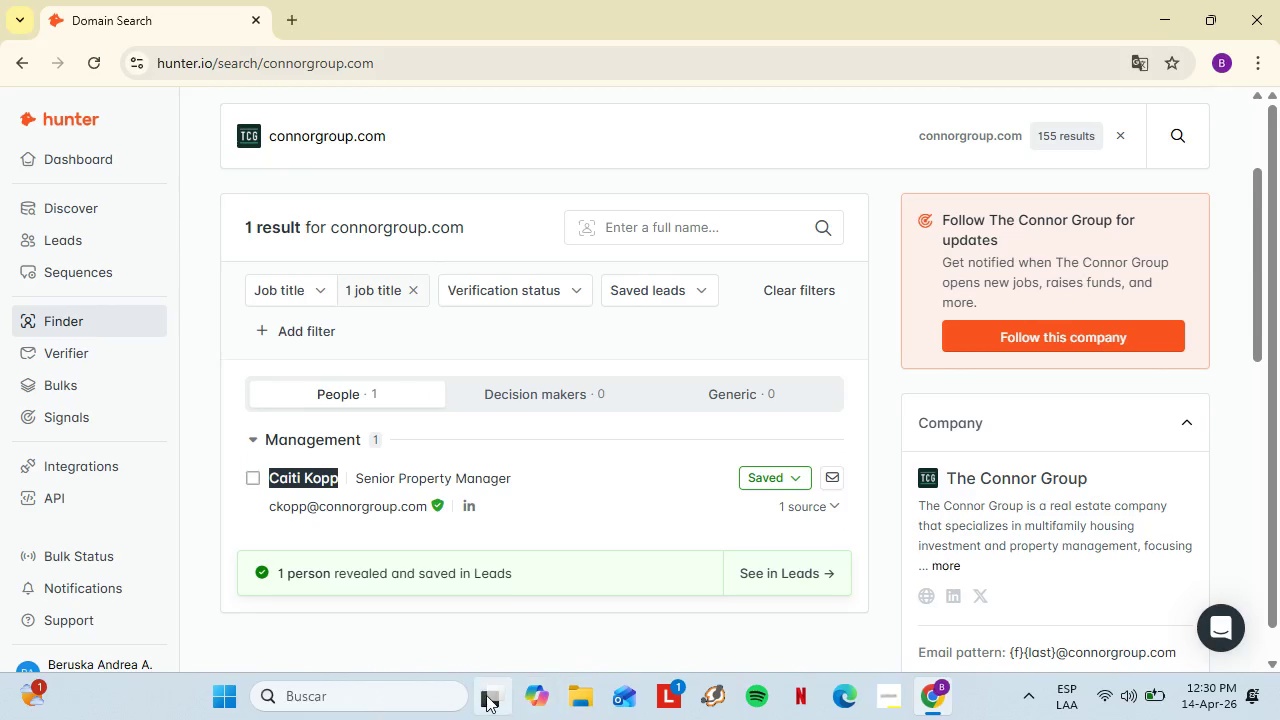 
left_click([486, 695])
 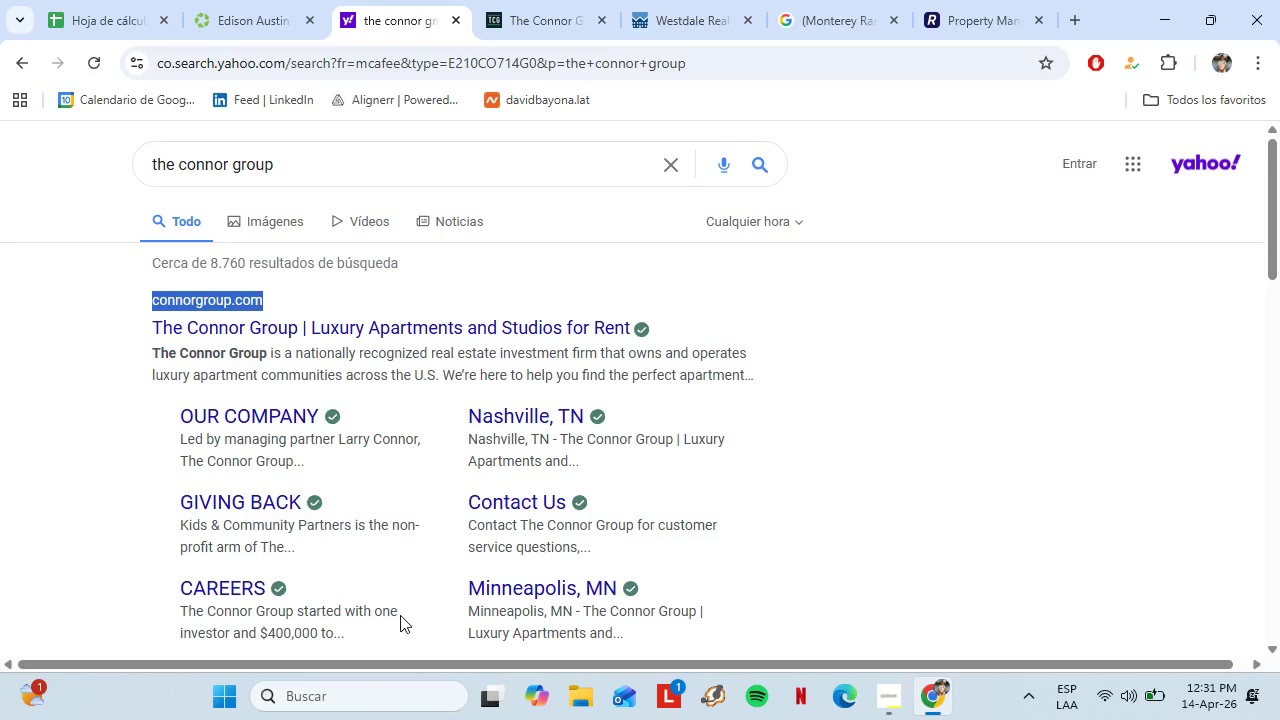 
wait(58.25)
 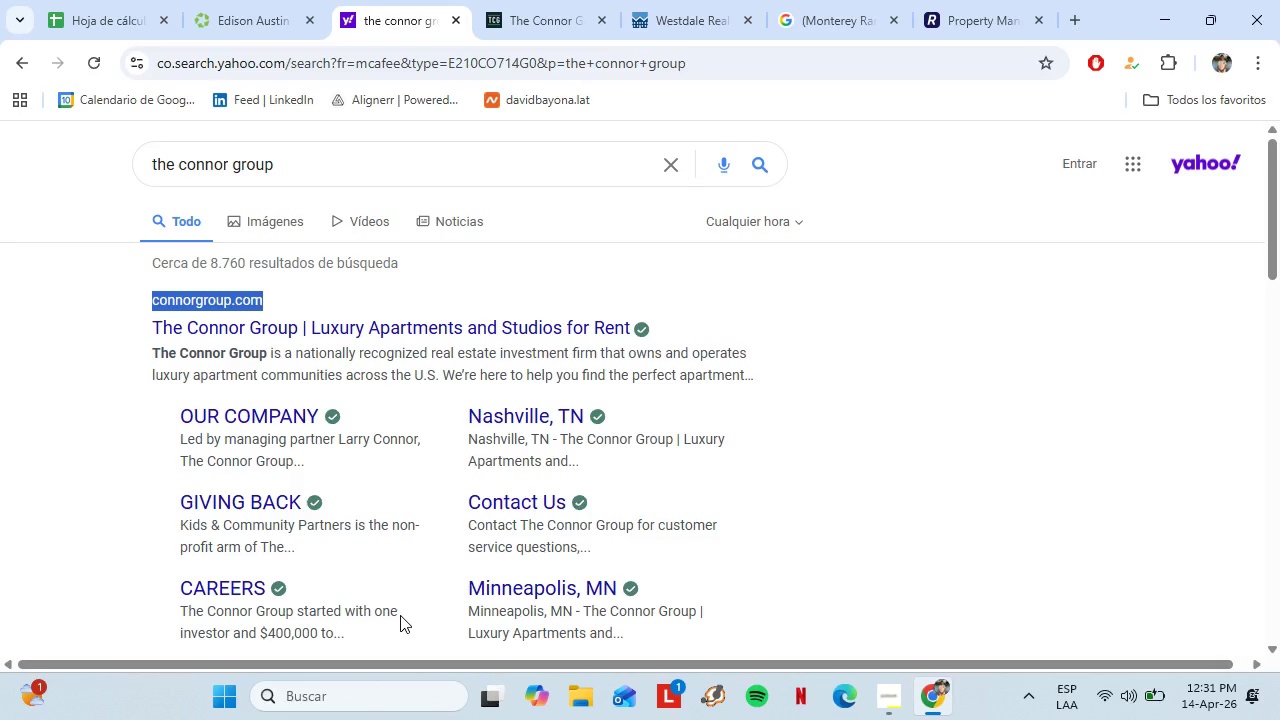 
left_click([110, 0])
 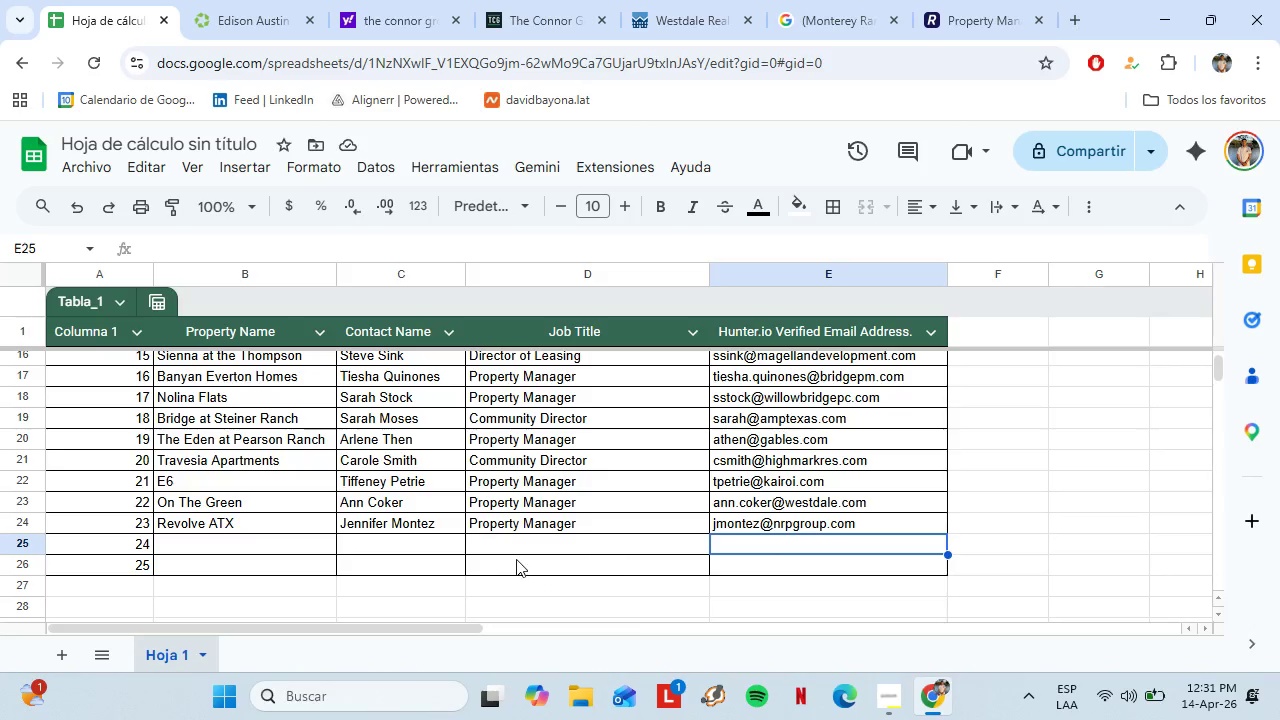 
left_click([405, 543])
 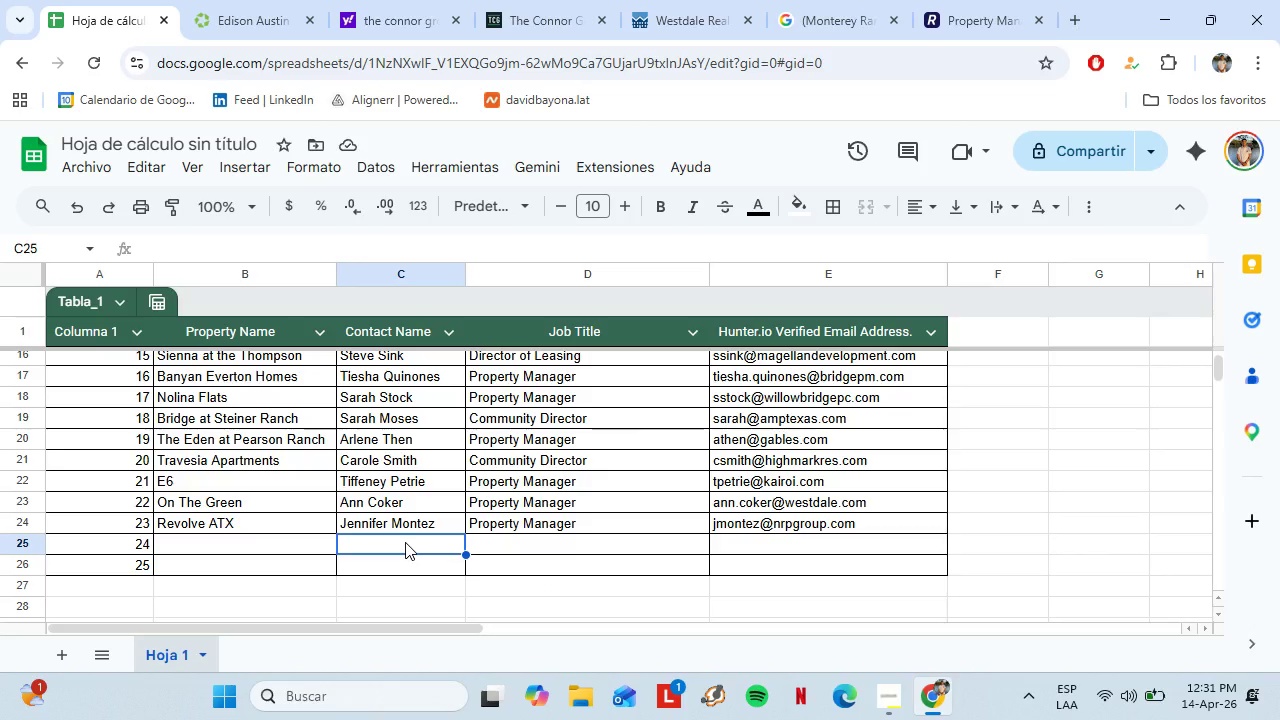 
key(Shift+ShiftLeft)
 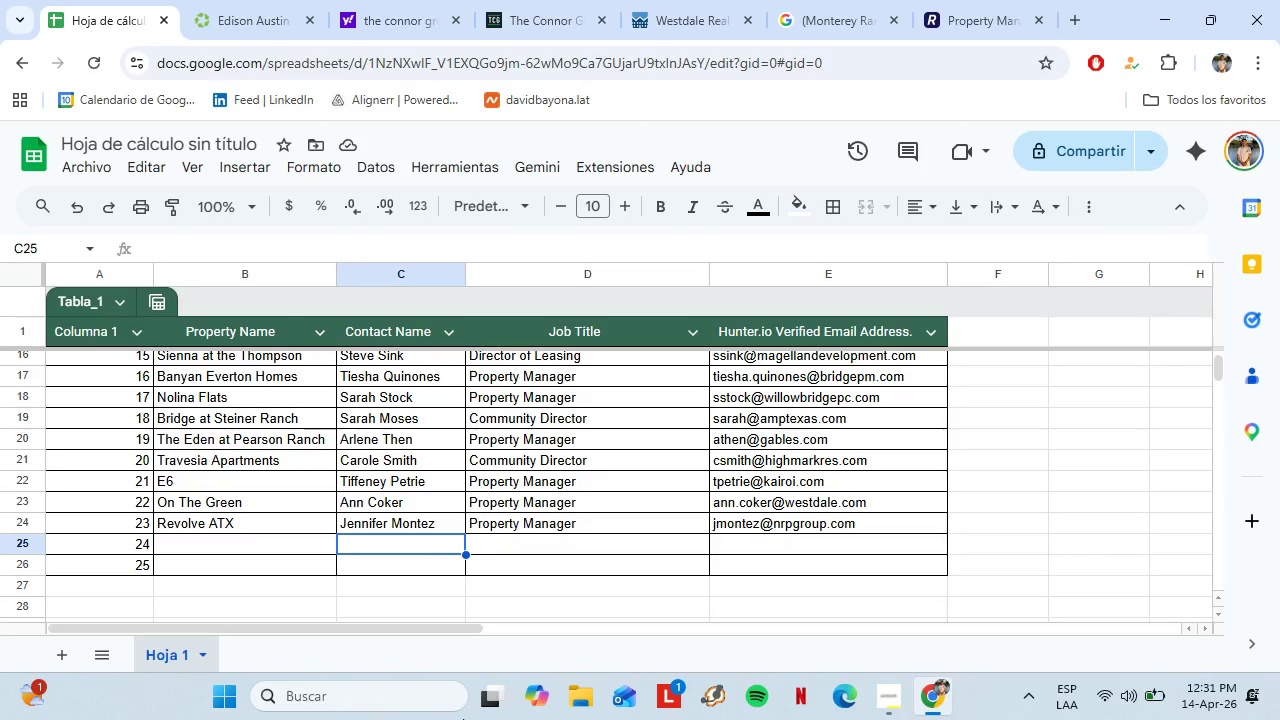 
key(Control+Shift+V)
 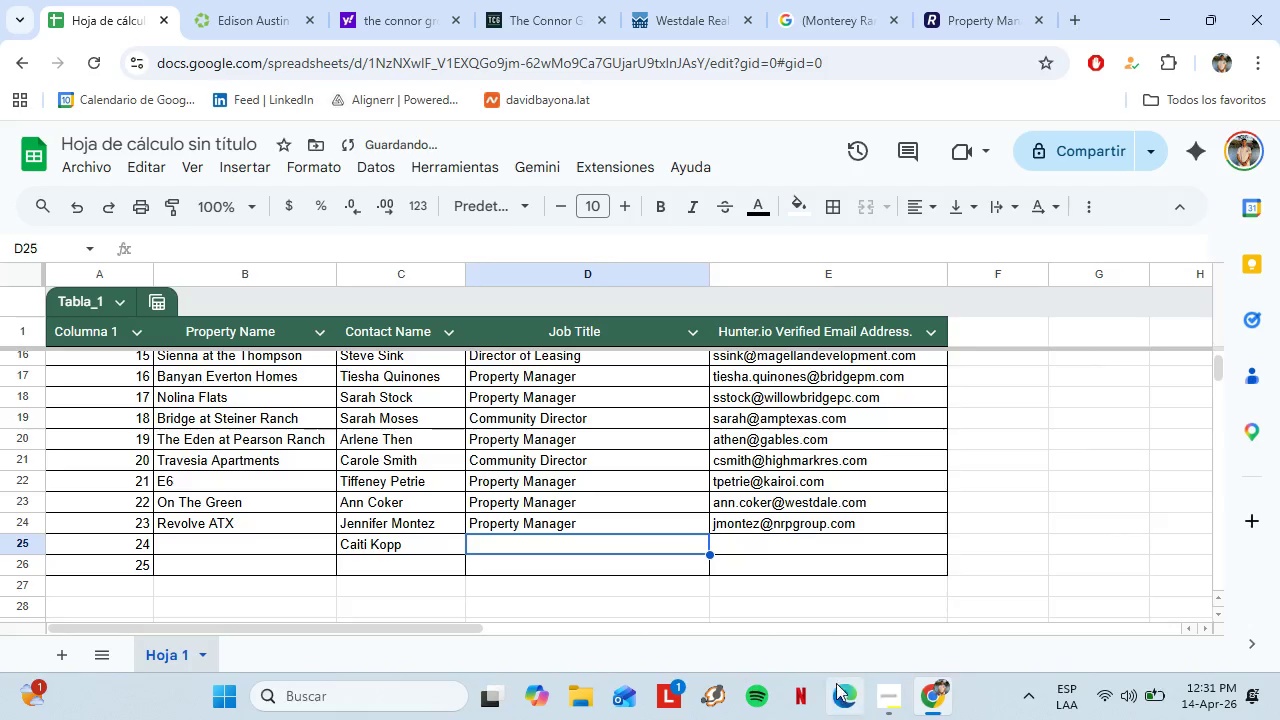 
left_click([498, 704])
 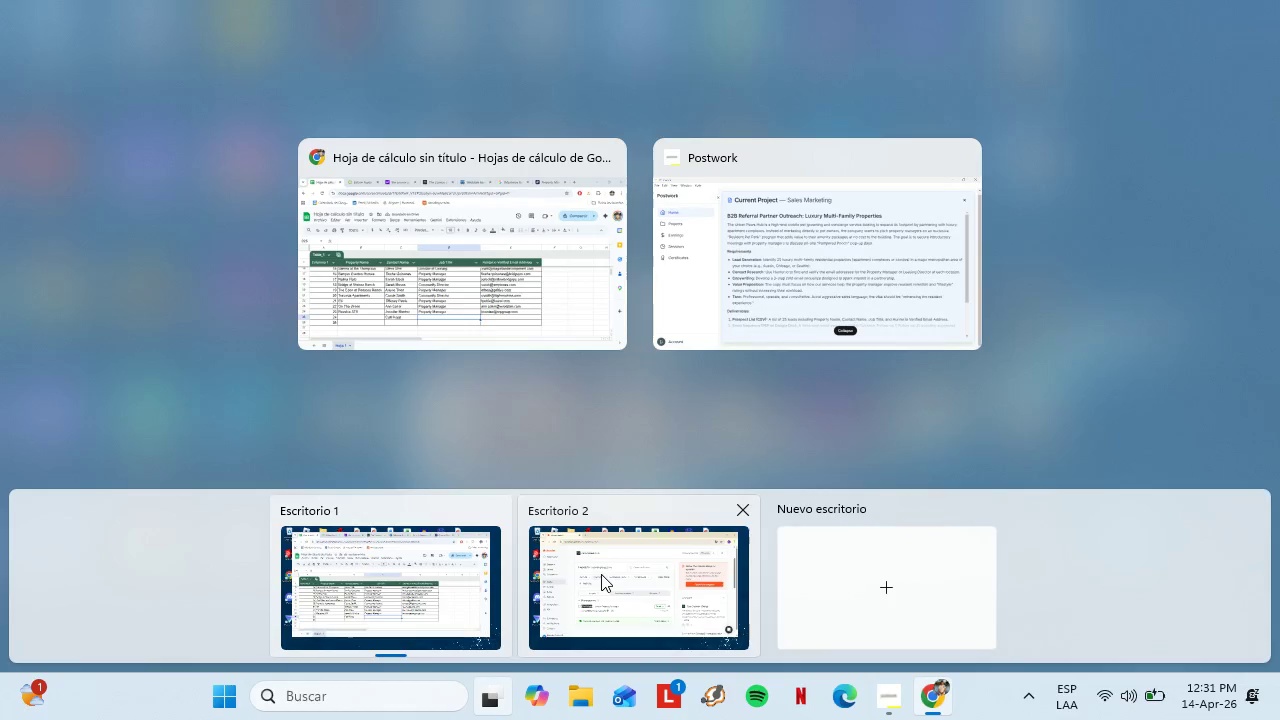 
left_click([601, 574])
 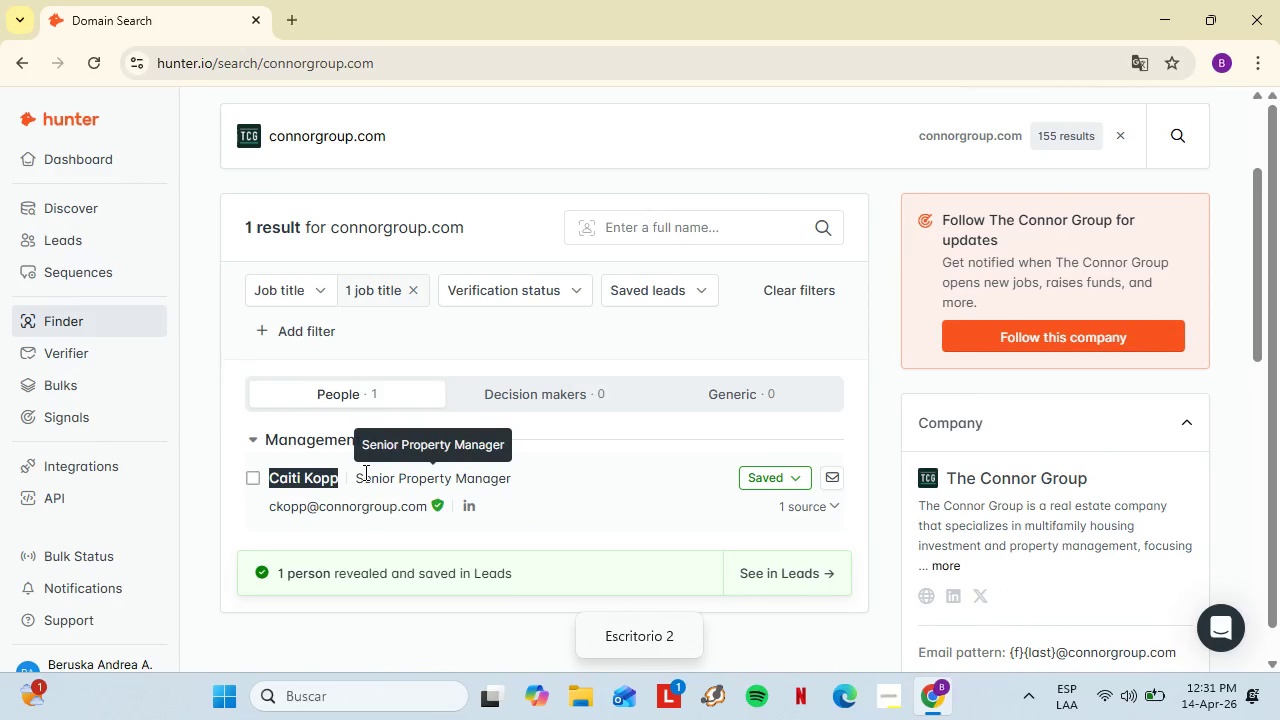 
left_click_drag(start_coordinate=[364, 471], to_coordinate=[500, 465])
 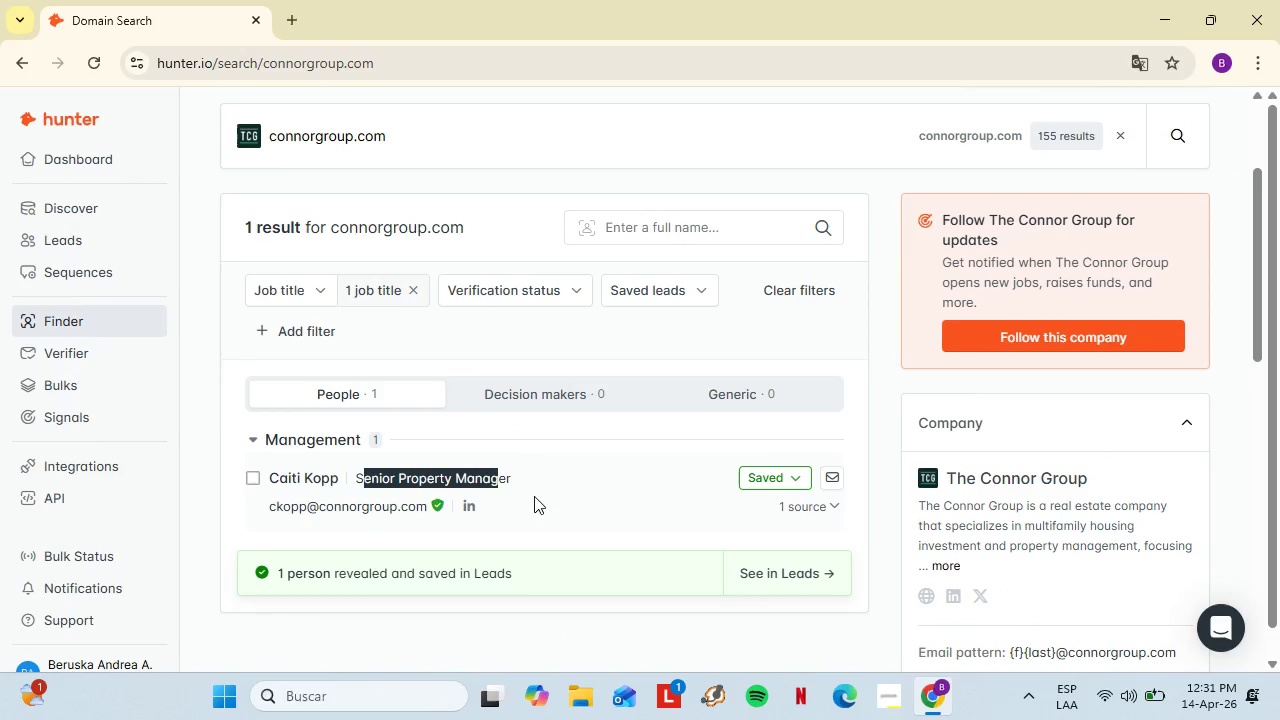 
hold_key(key=ControlLeft, duration=0.38)
 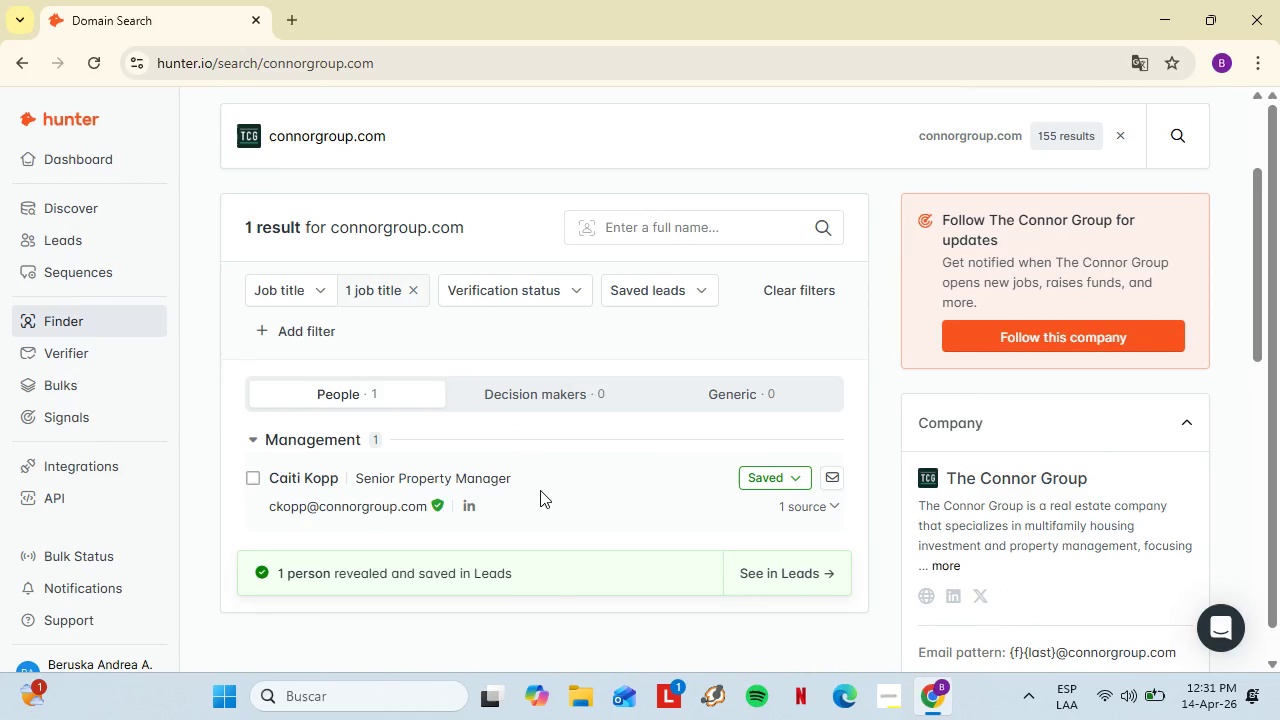 
left_click([540, 490])
 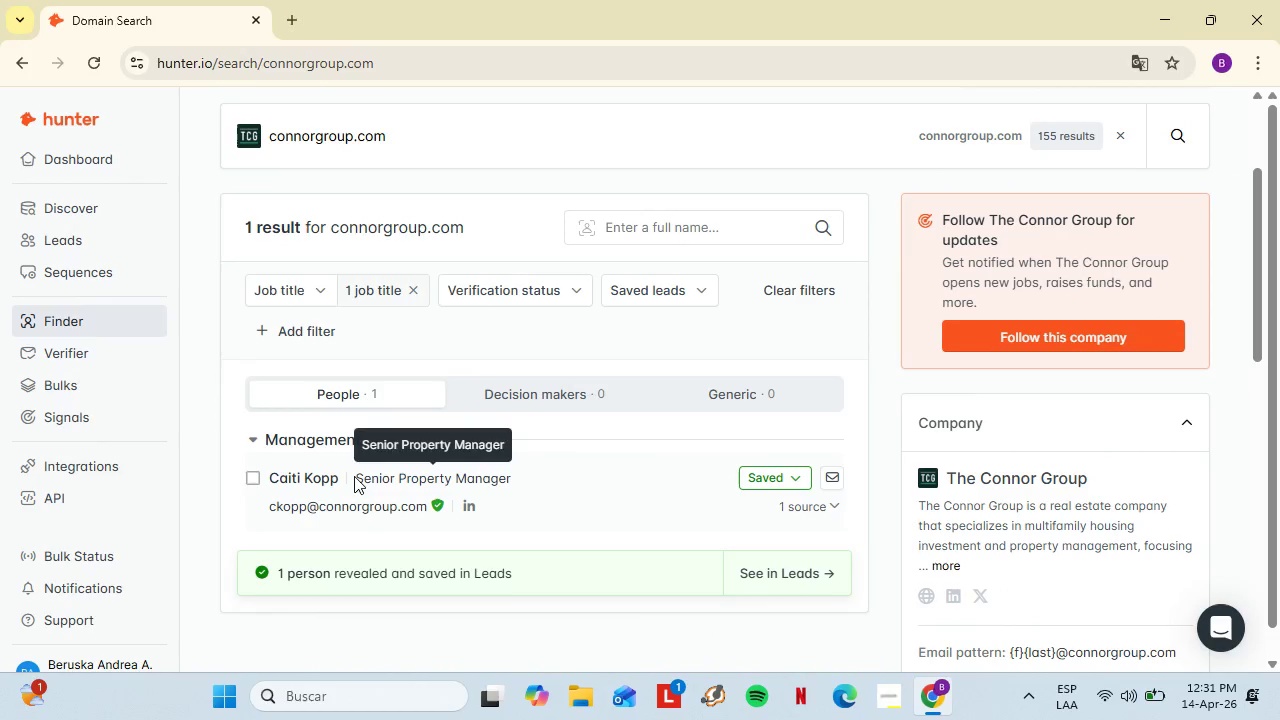 
left_click_drag(start_coordinate=[354, 476], to_coordinate=[550, 476])
 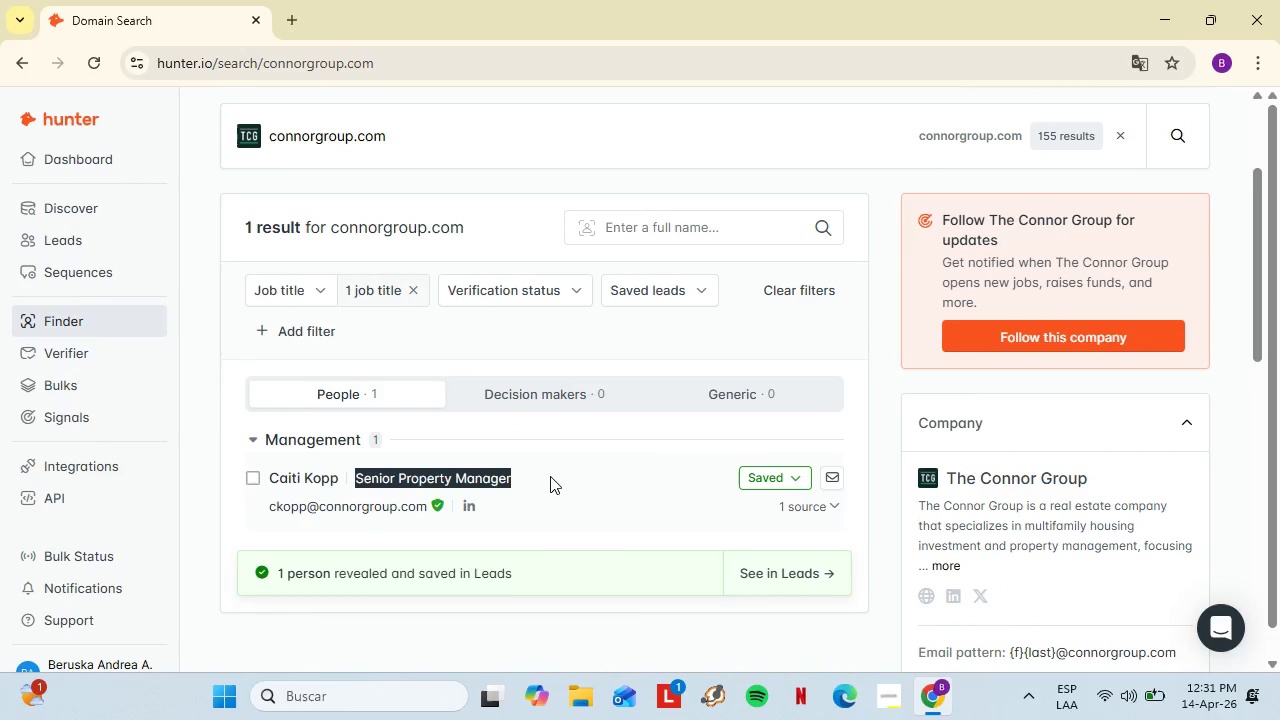 
key(Control+C)
 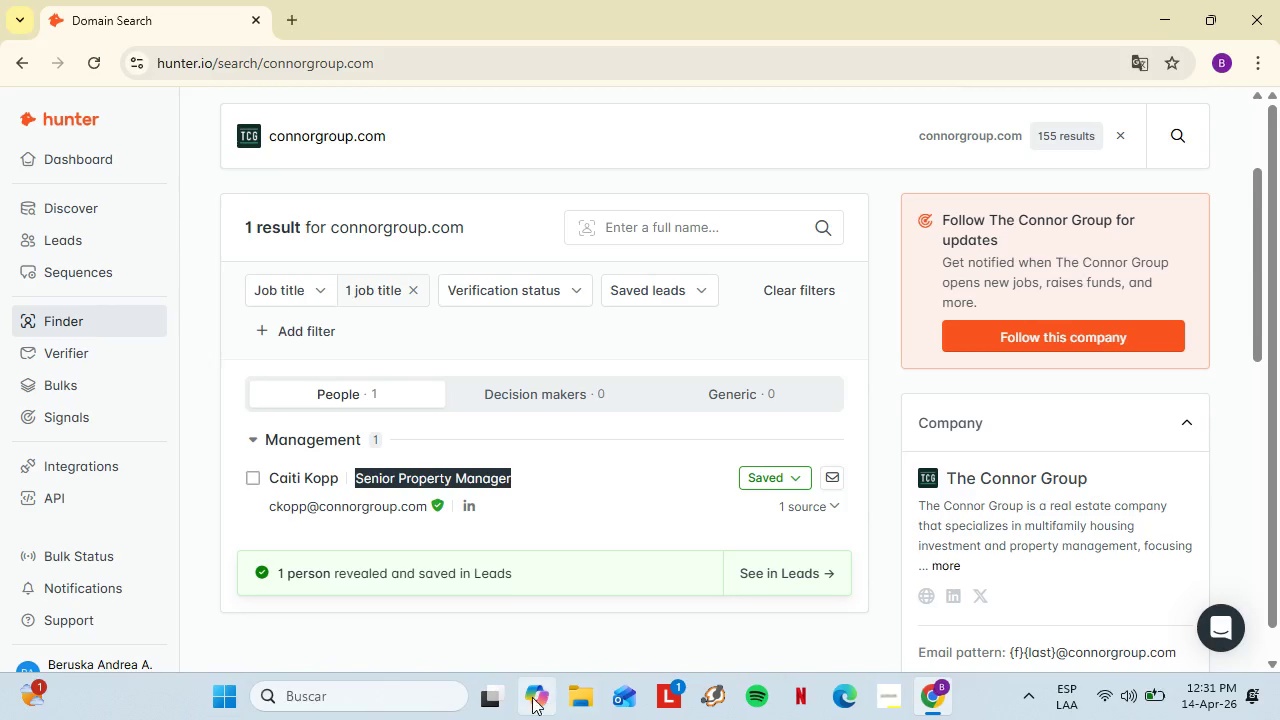 
left_click([504, 696])
 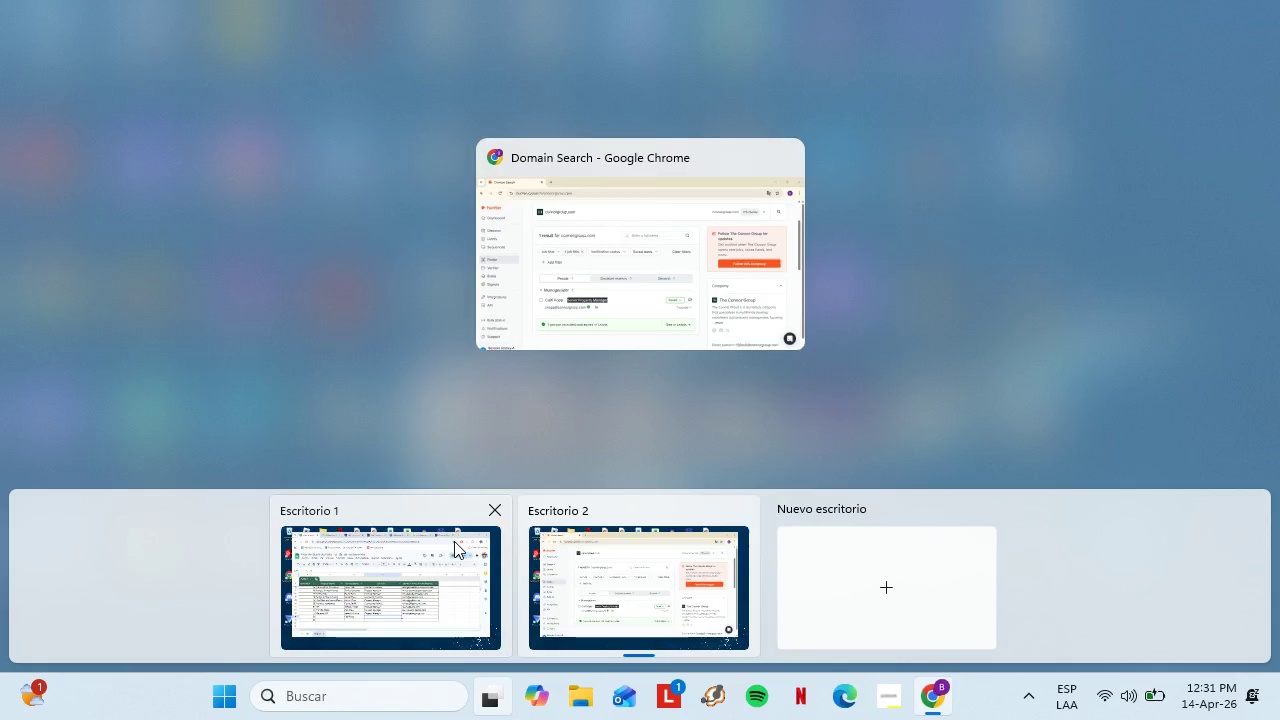 
left_click([435, 565])
 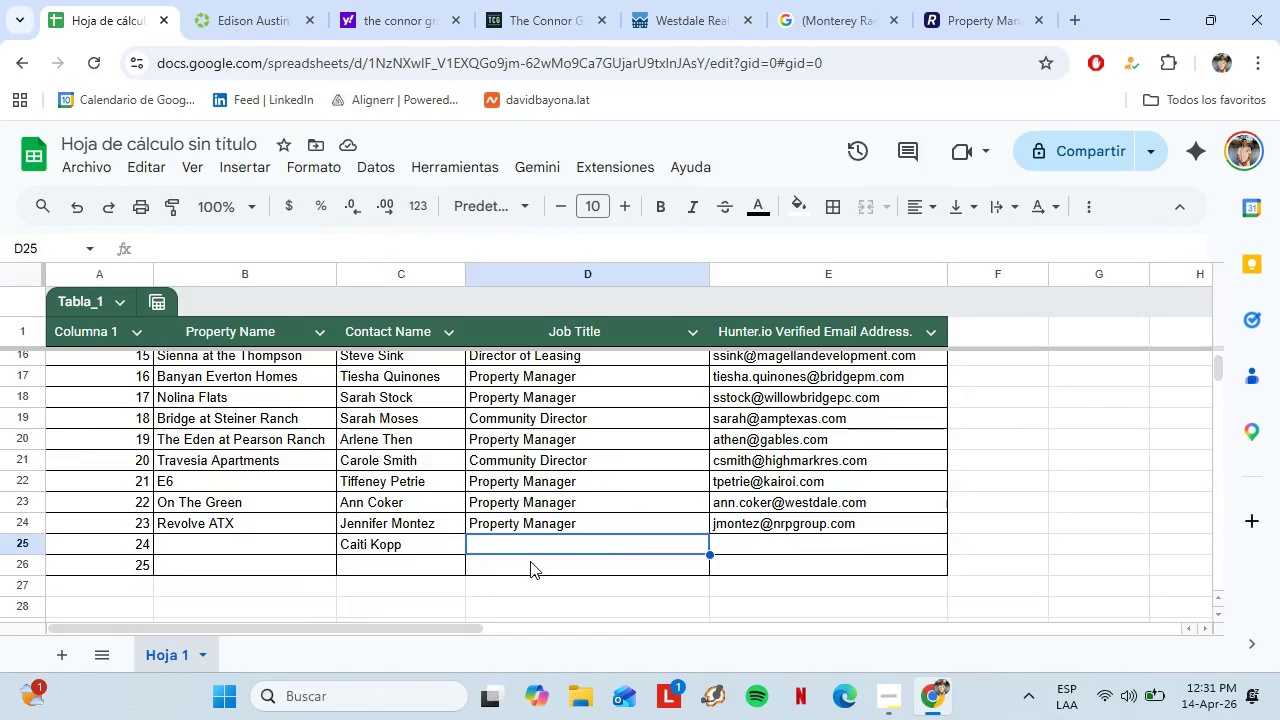 
key(Control+Shift+V)
 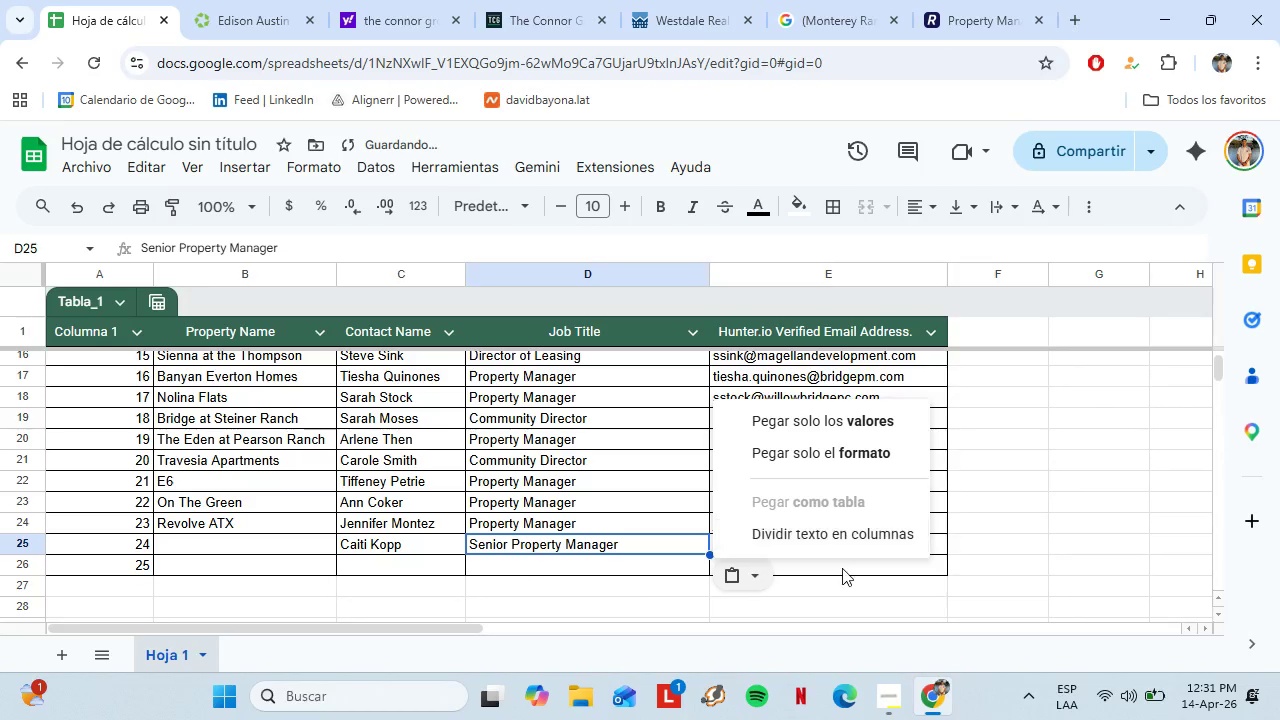 
left_click([851, 568])
 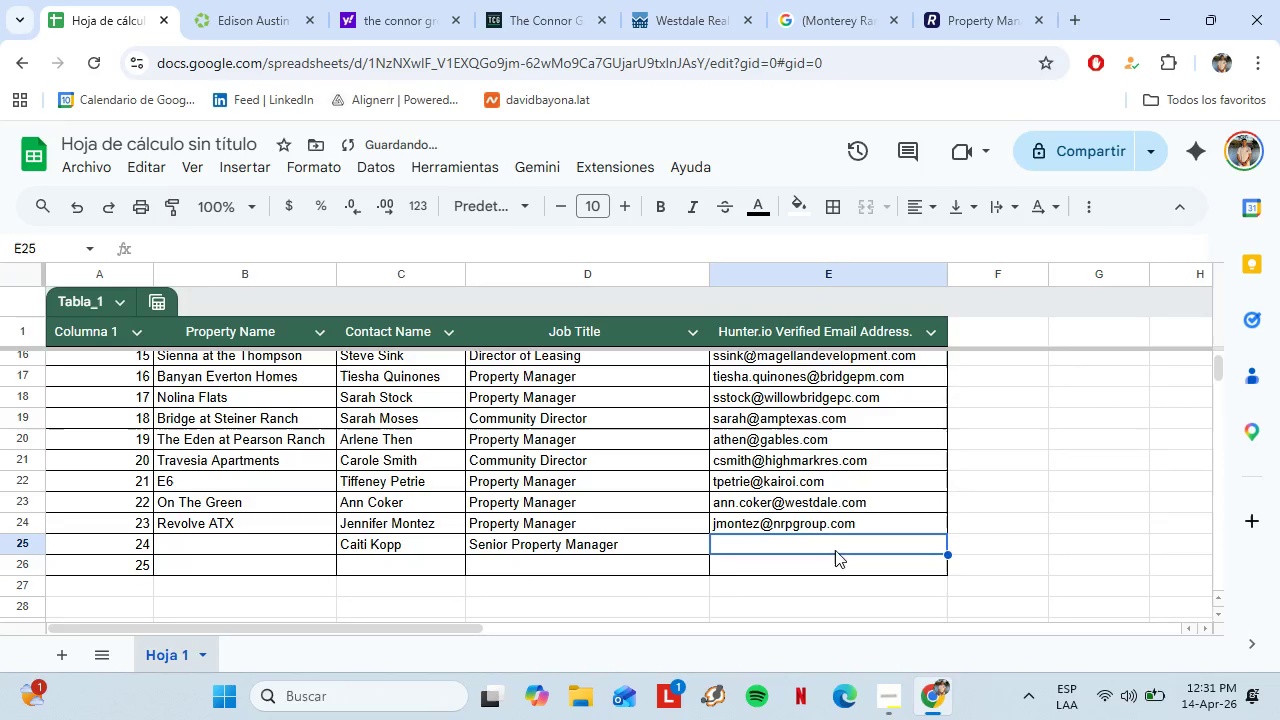 
left_click([836, 550])
 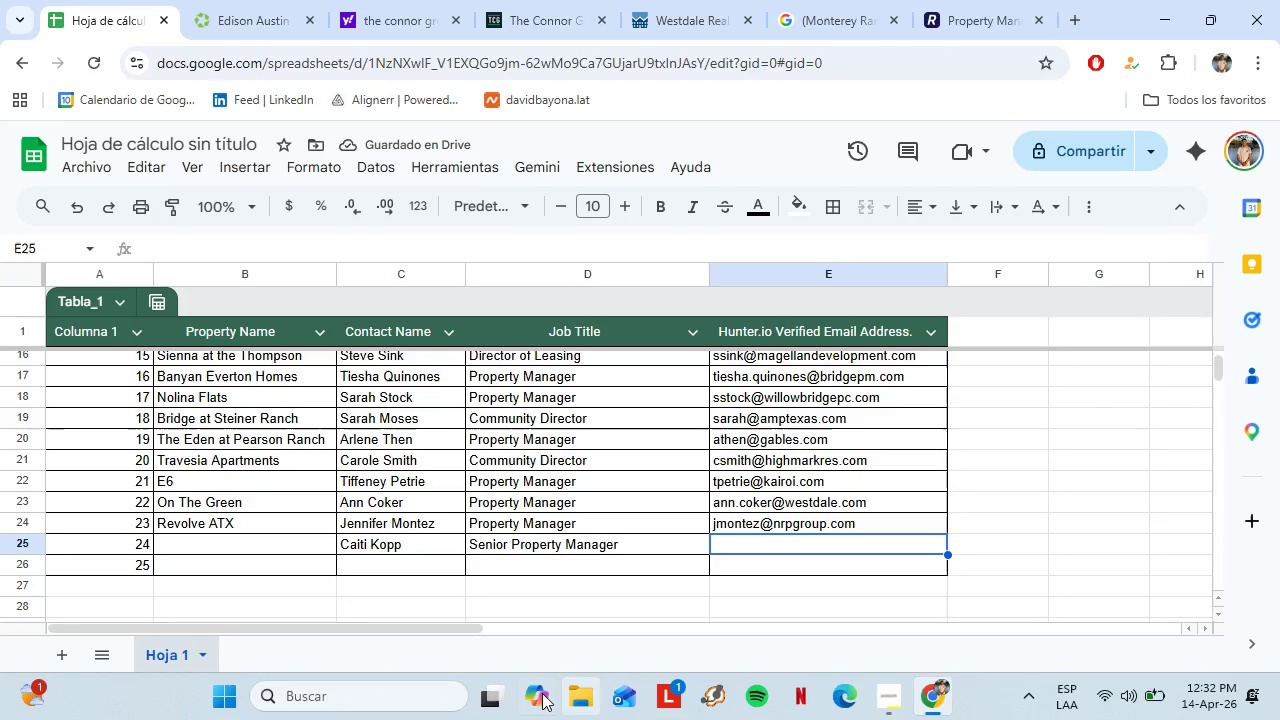 
left_click([493, 701])
 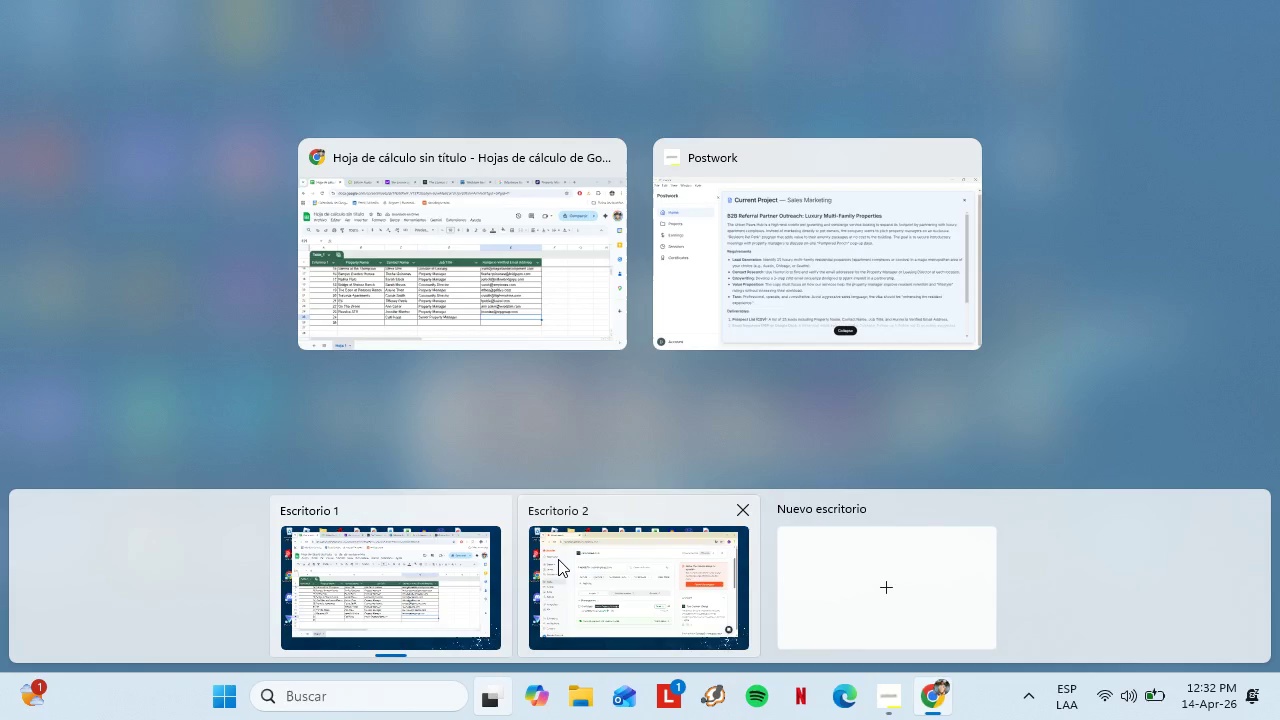 
left_click([558, 559])
 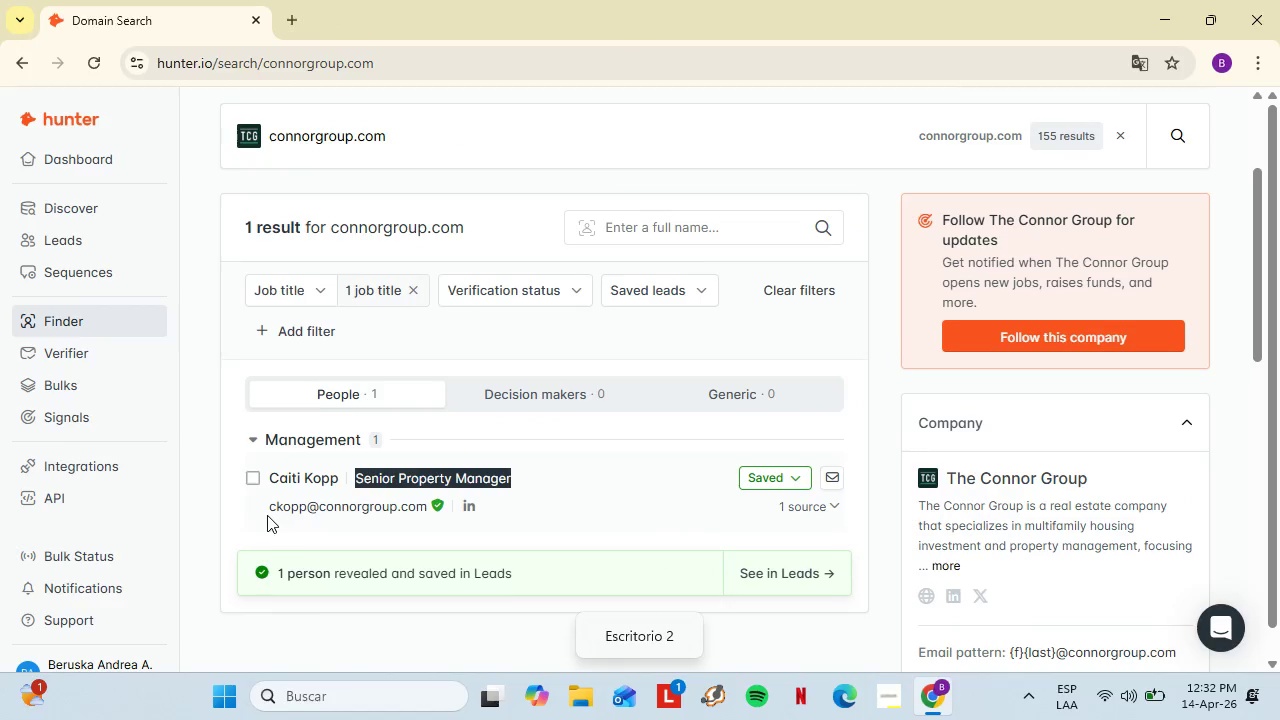 
left_click_drag(start_coordinate=[265, 511], to_coordinate=[428, 512])
 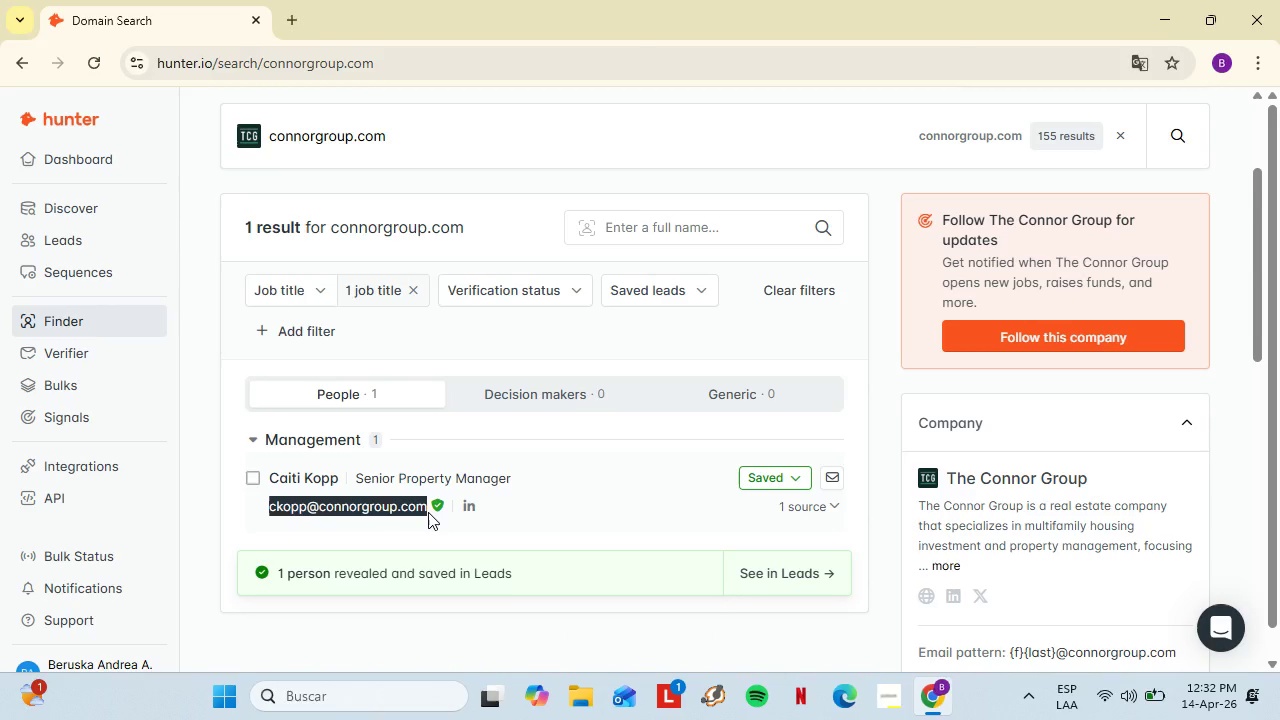 
key(Control+C)
 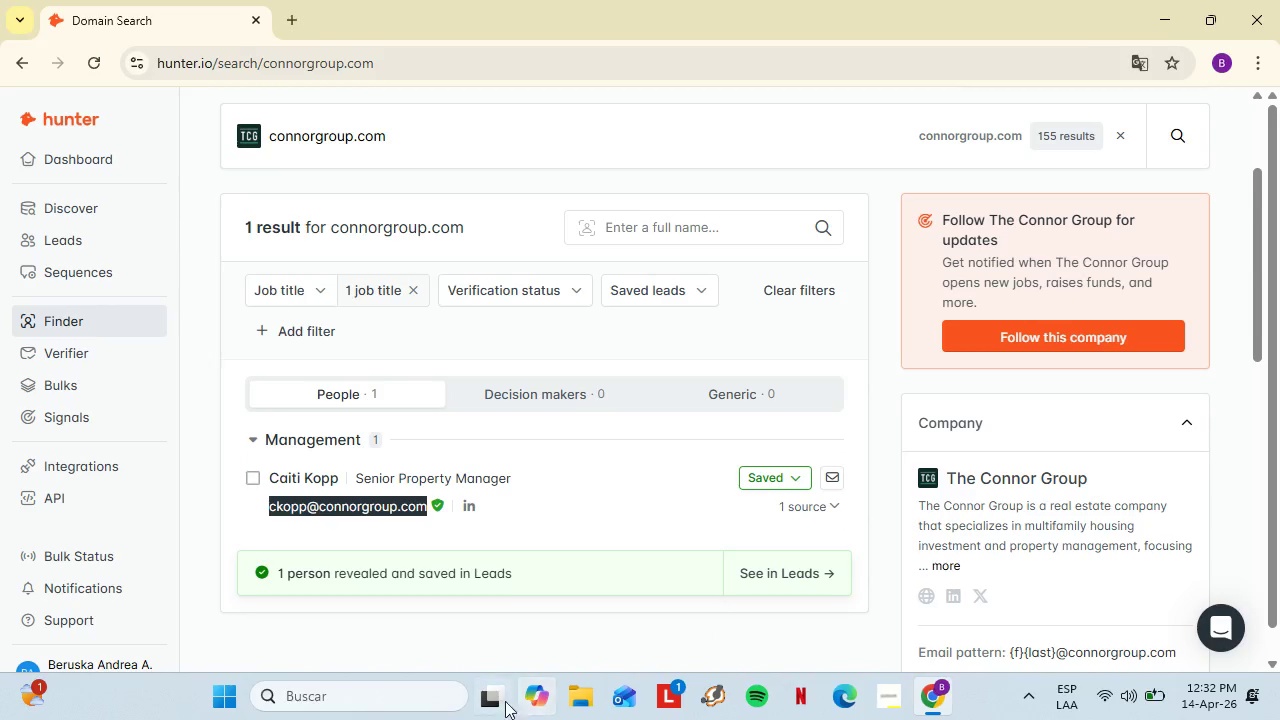 
left_click([493, 702])
 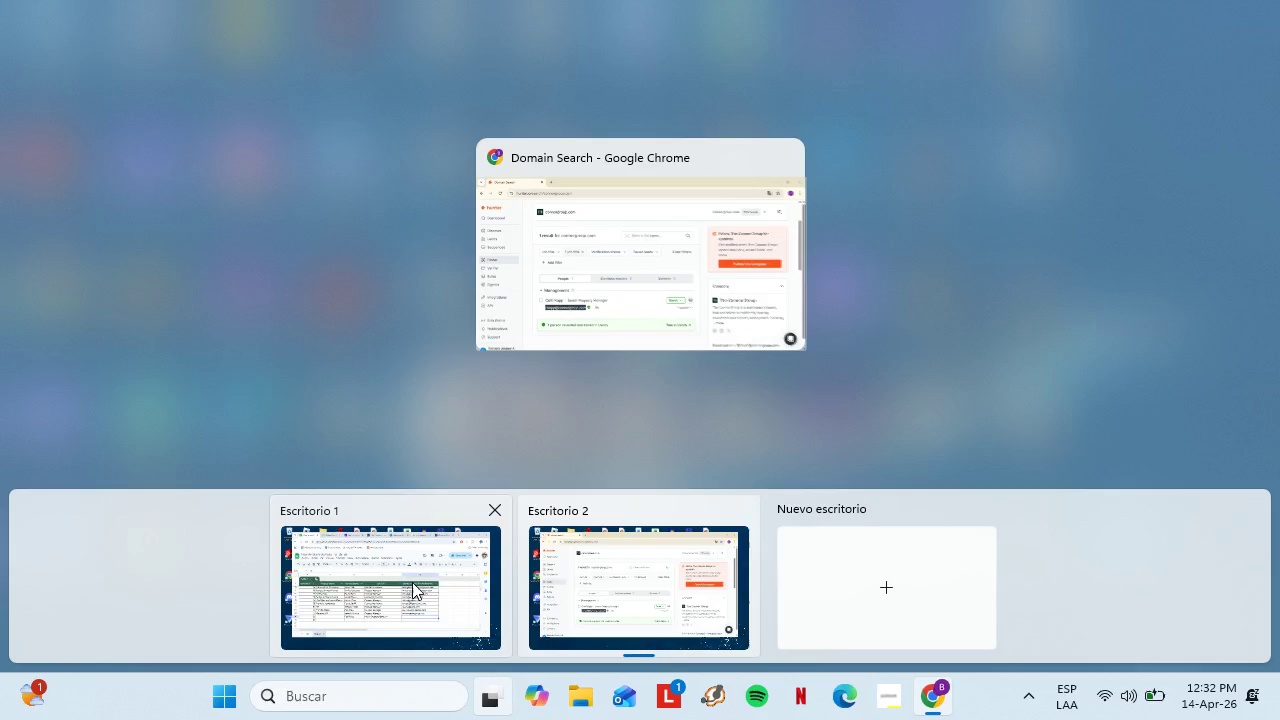 
left_click([412, 582])
 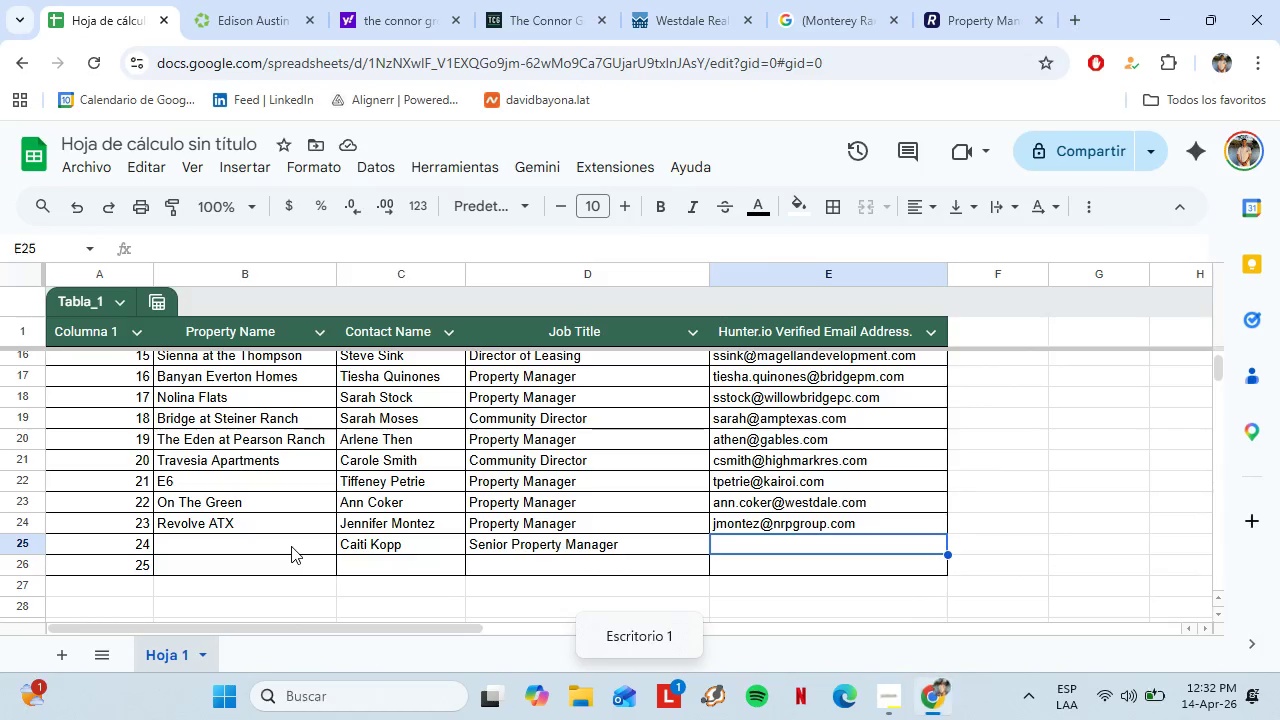 
left_click([290, 546])
 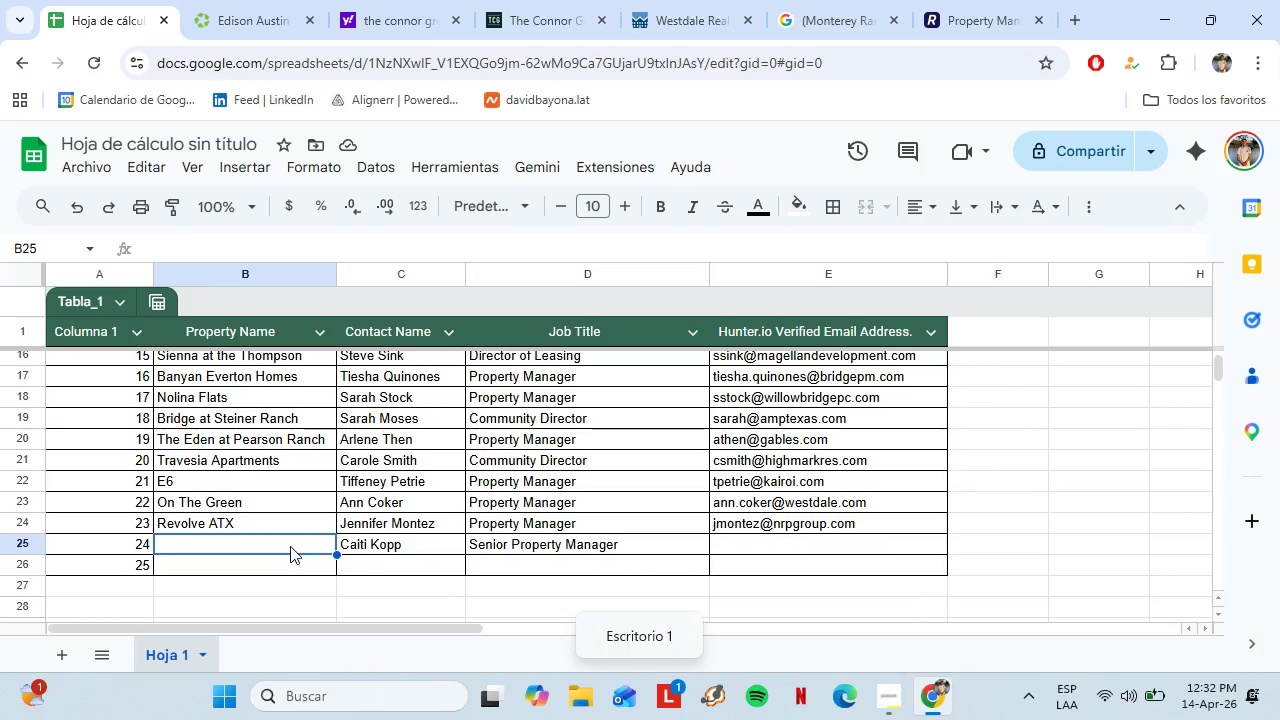 
key(Control+Shift+V)
 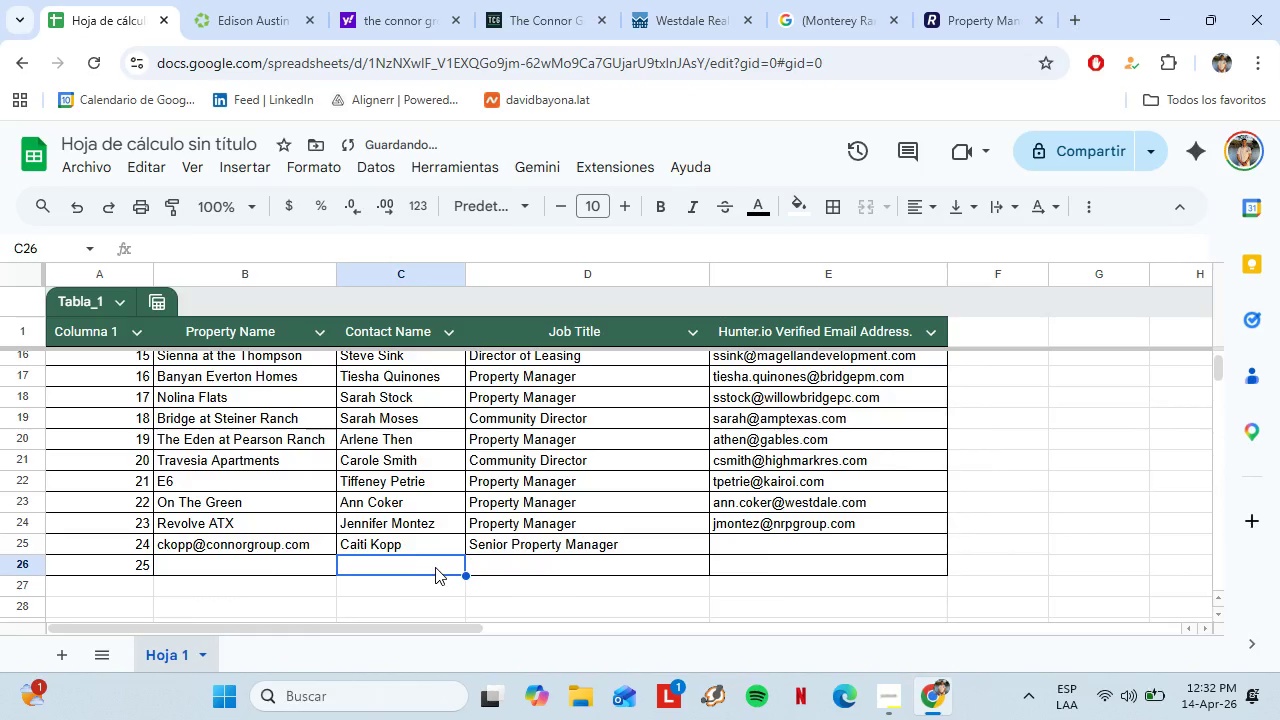 
scroll: coordinate [435, 567], scroll_direction: up, amount: 3.0
 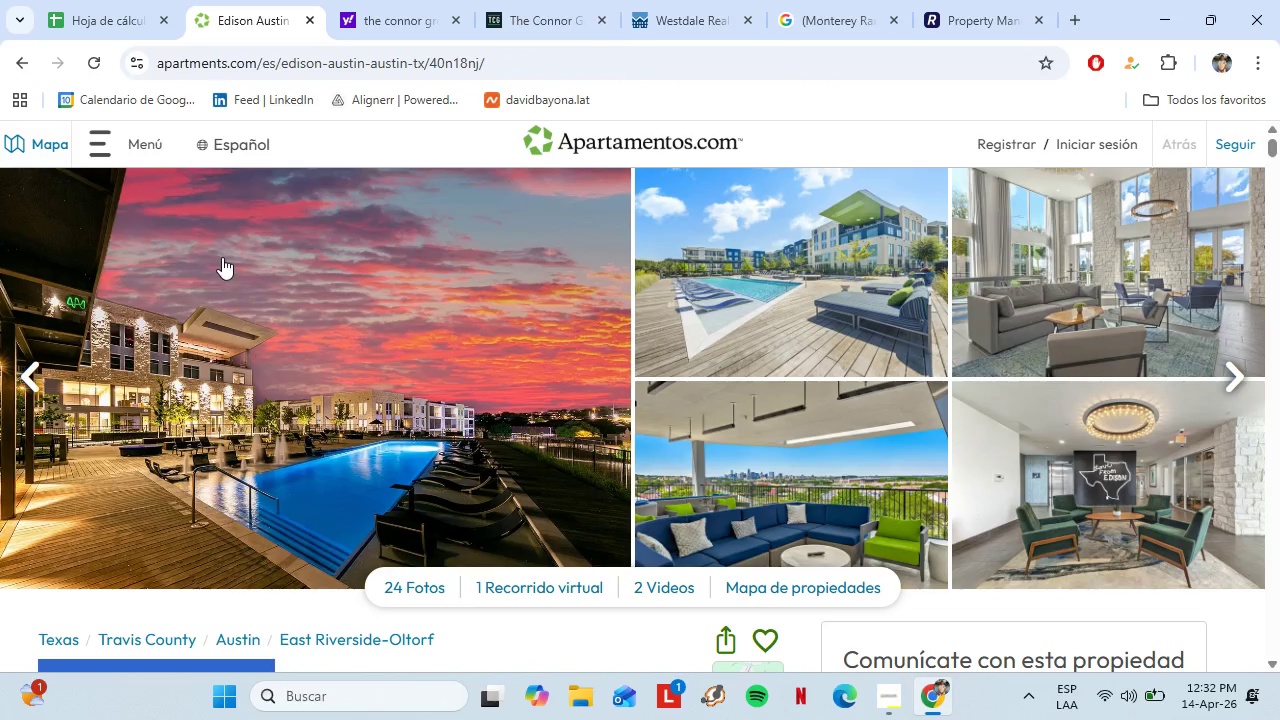 
scroll: coordinate [227, 502], scroll_direction: down, amount: 3.0
 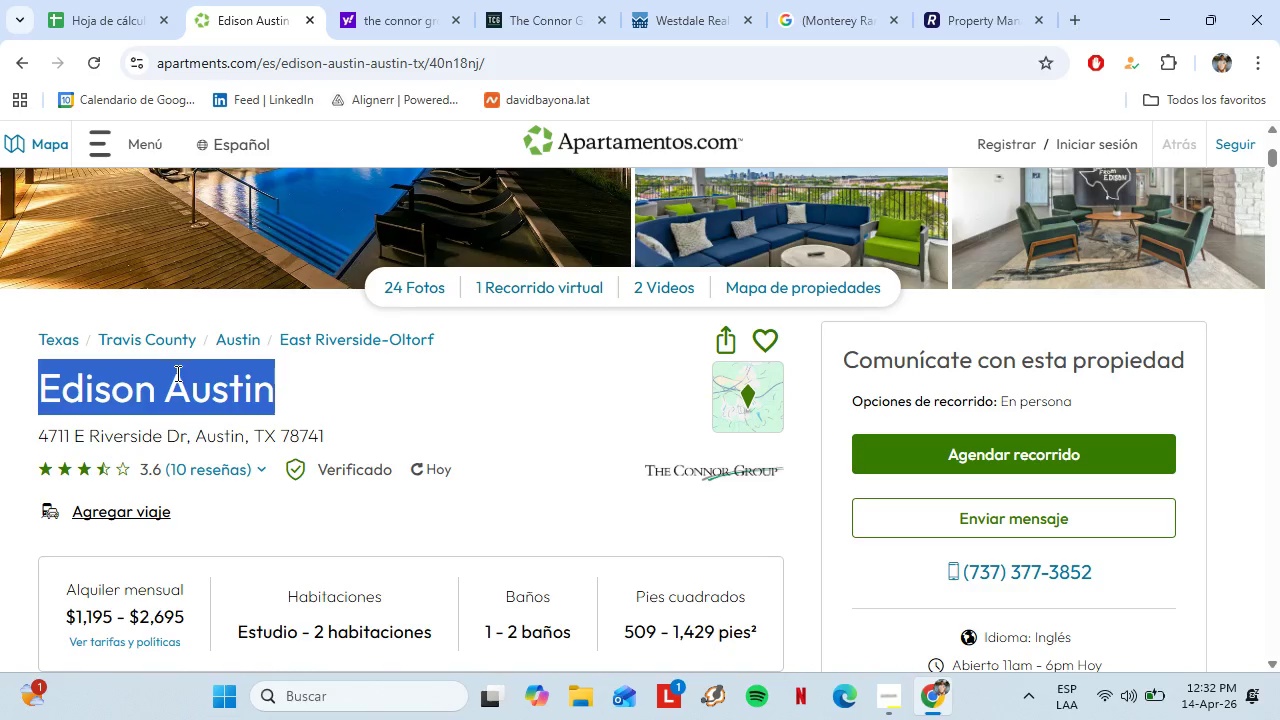 
key(Control+C)
 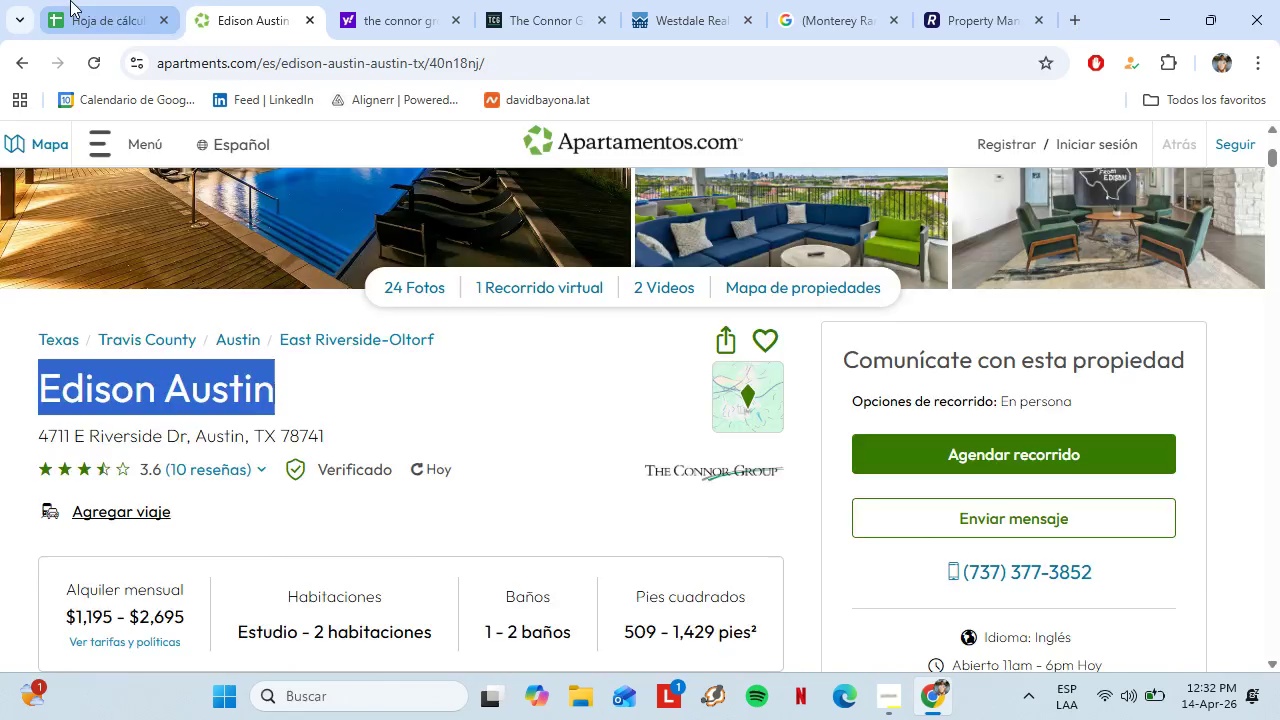 
left_click([70, 0])
 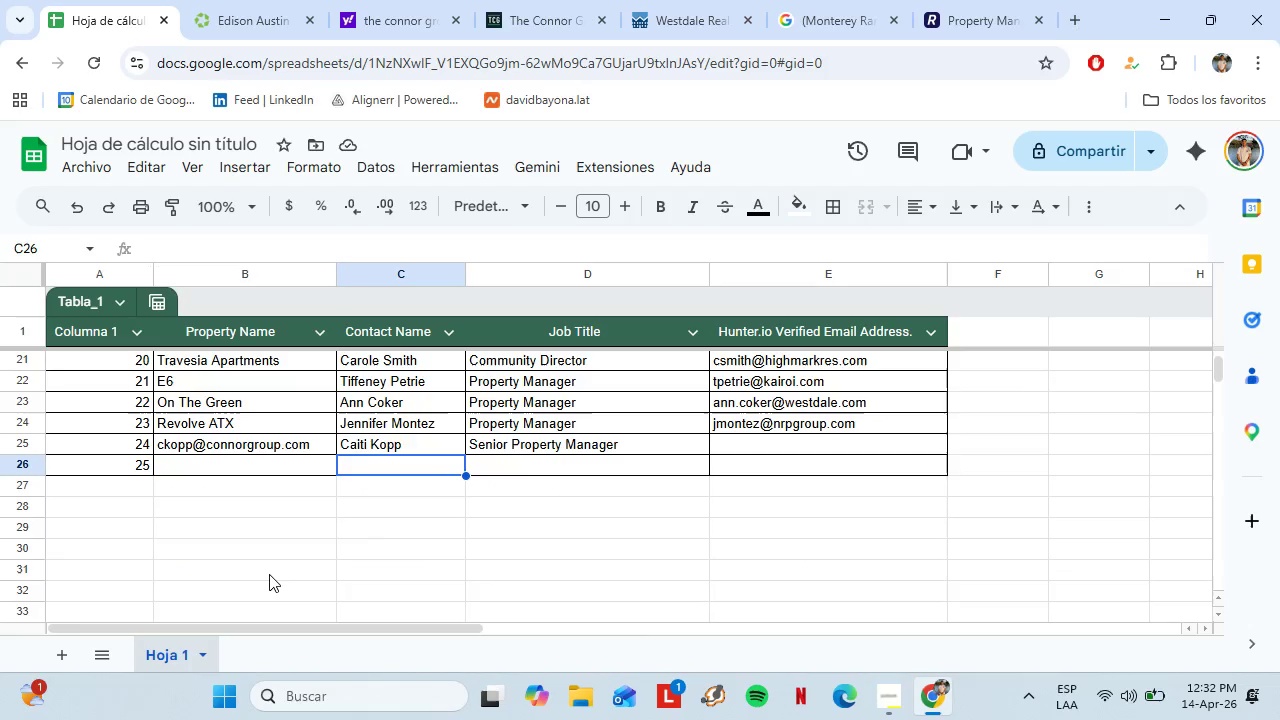 
scroll: coordinate [269, 574], scroll_direction: down, amount: 2.0
 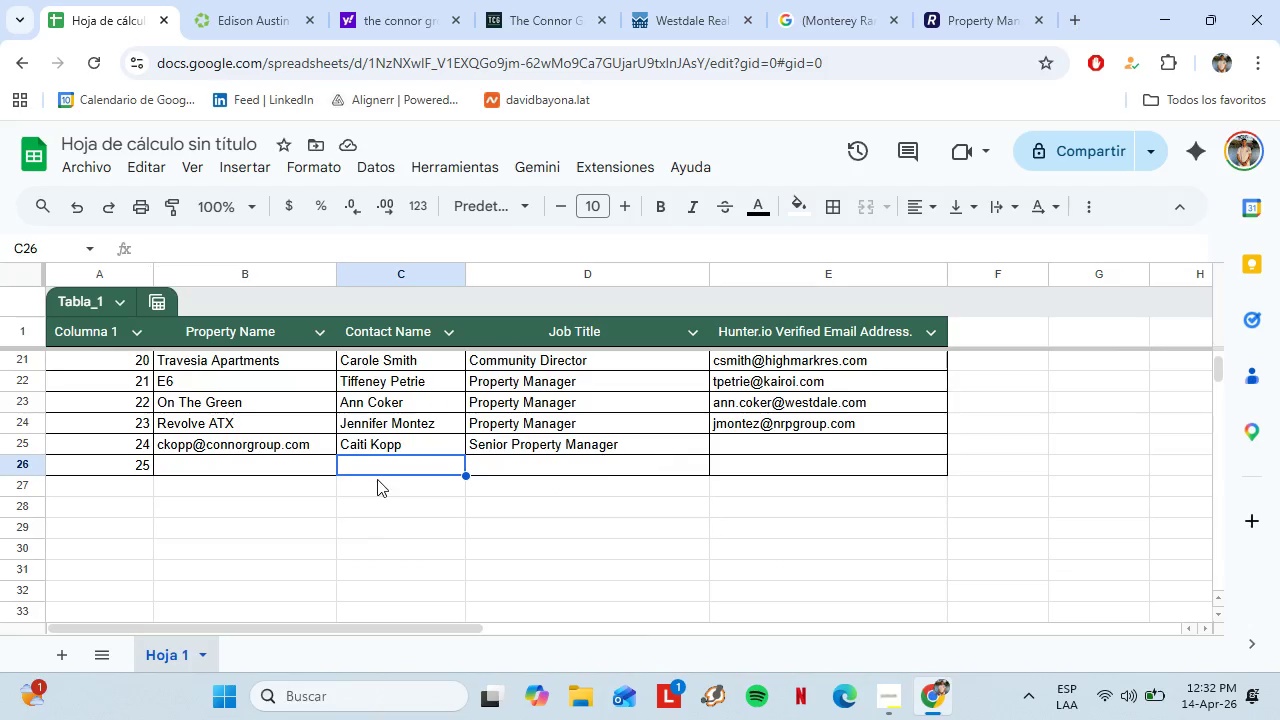 
left_click([249, 443])
 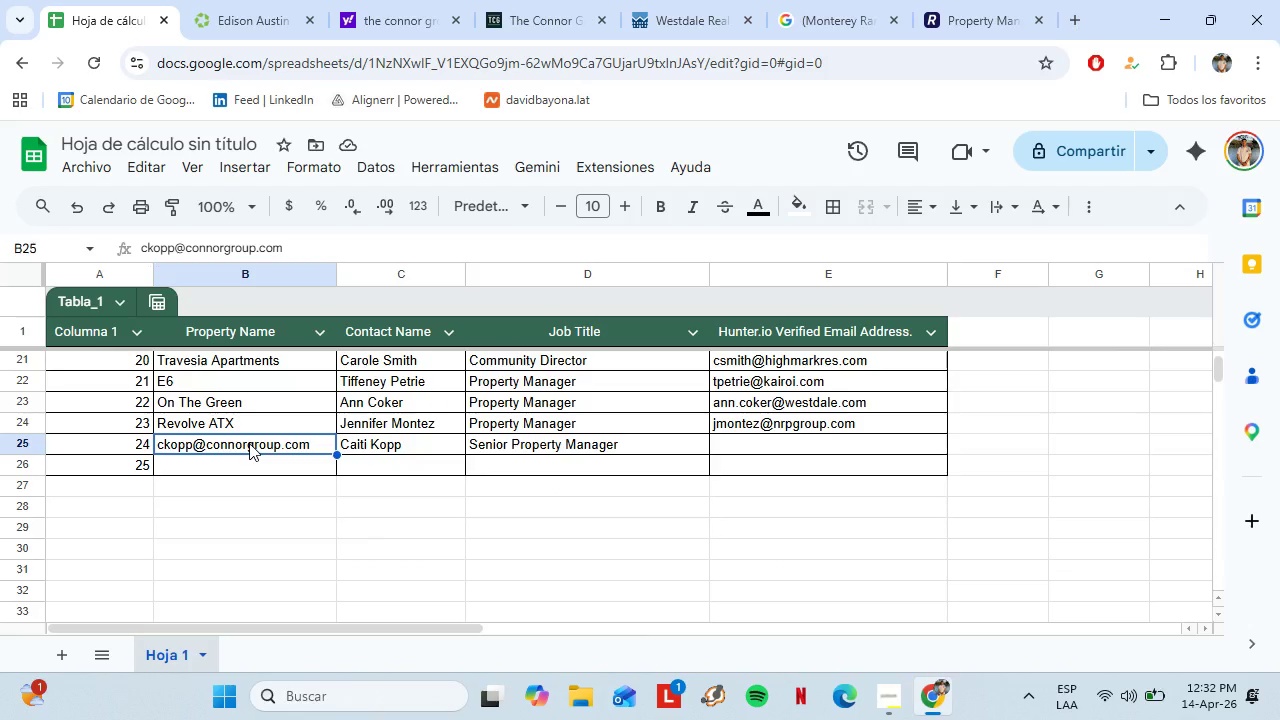 
key(Control+X)
 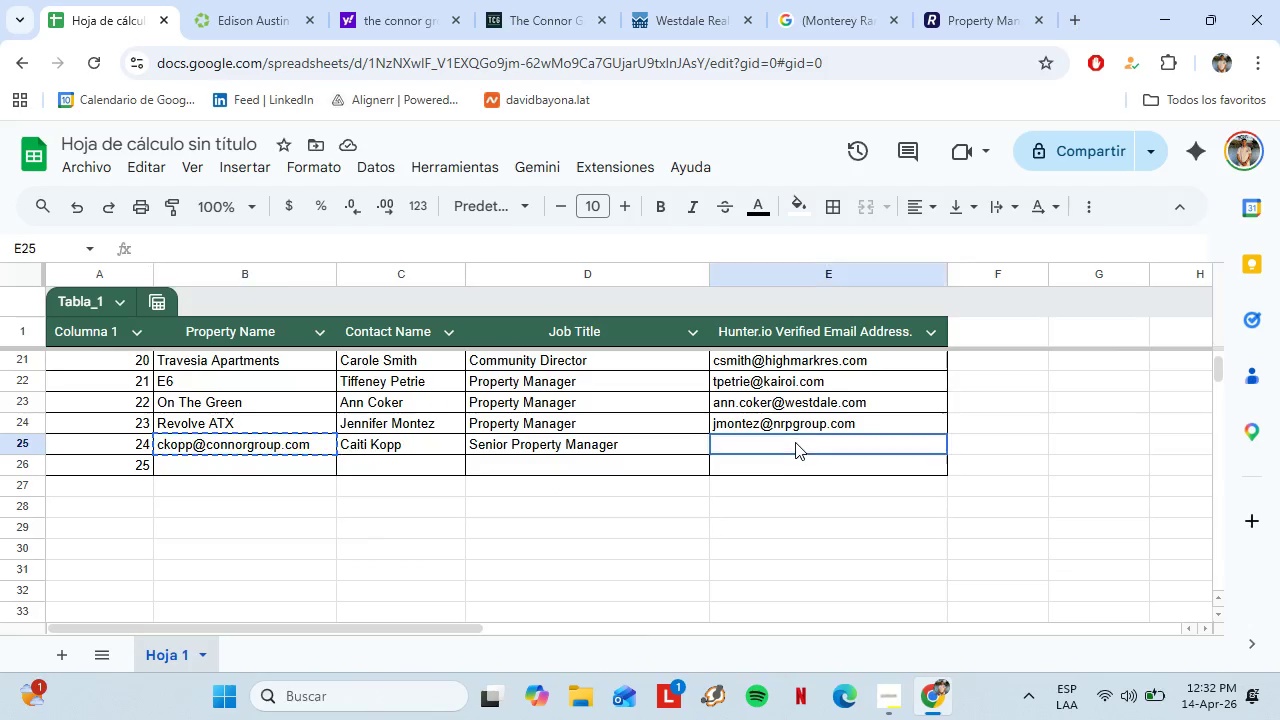 
key(Control+V)
 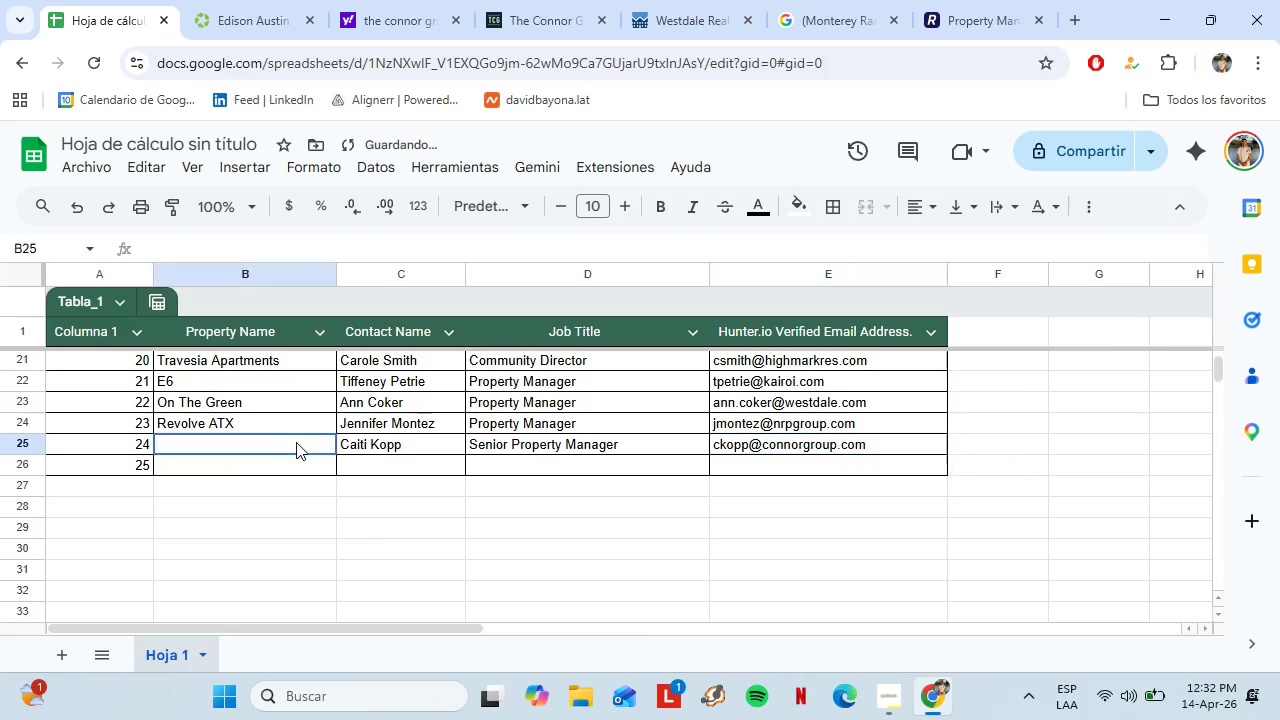 
left_click([296, 442])
 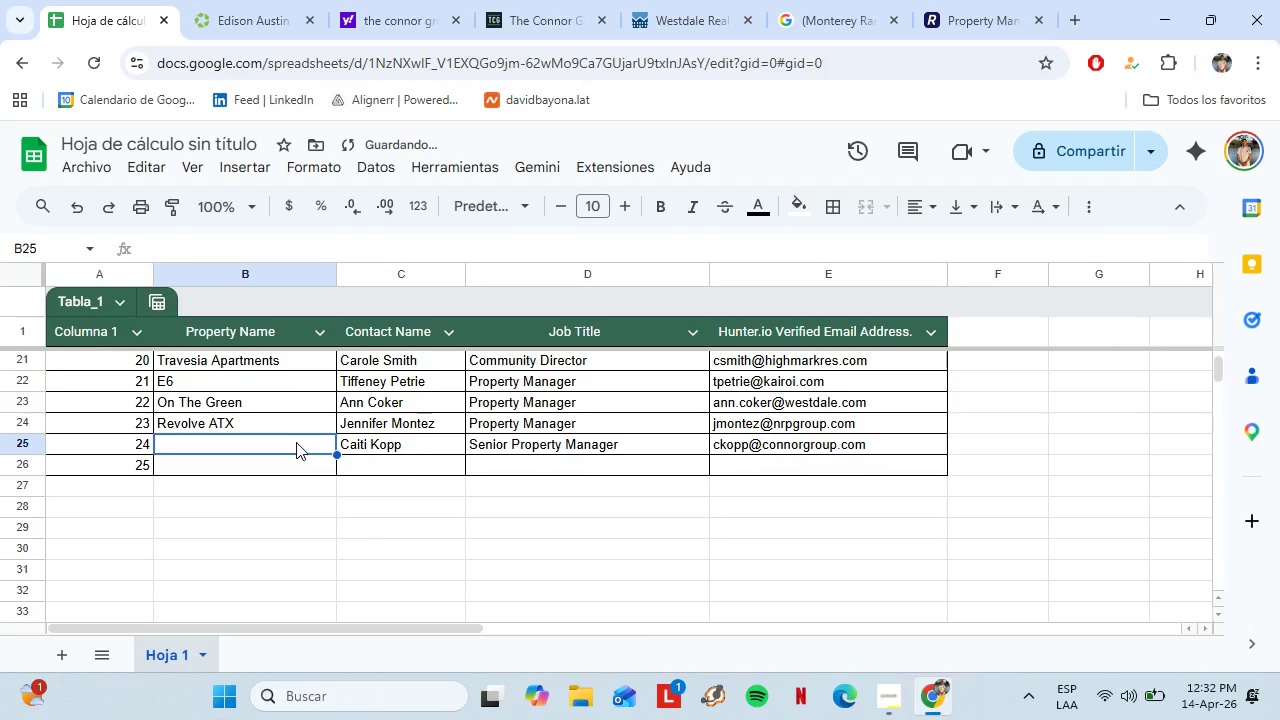 
type(E)
key(Backspace)
type(dinson Austin)
 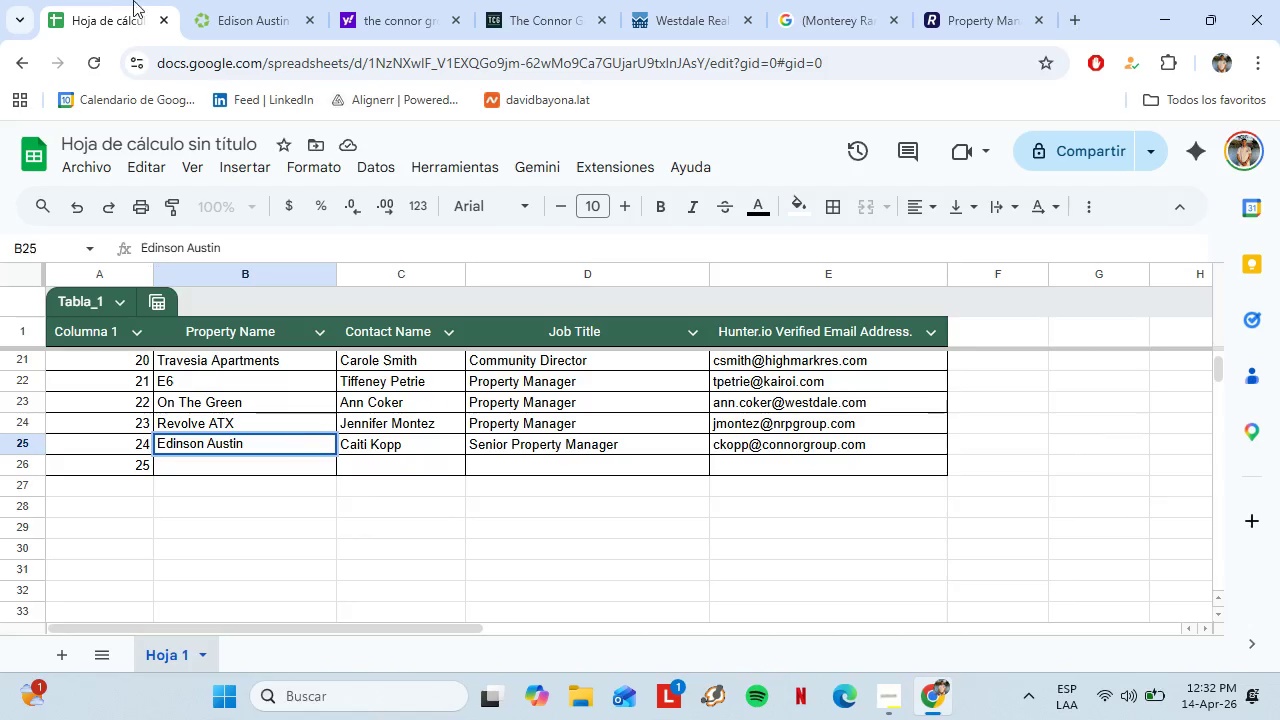 
left_click([237, 0])
 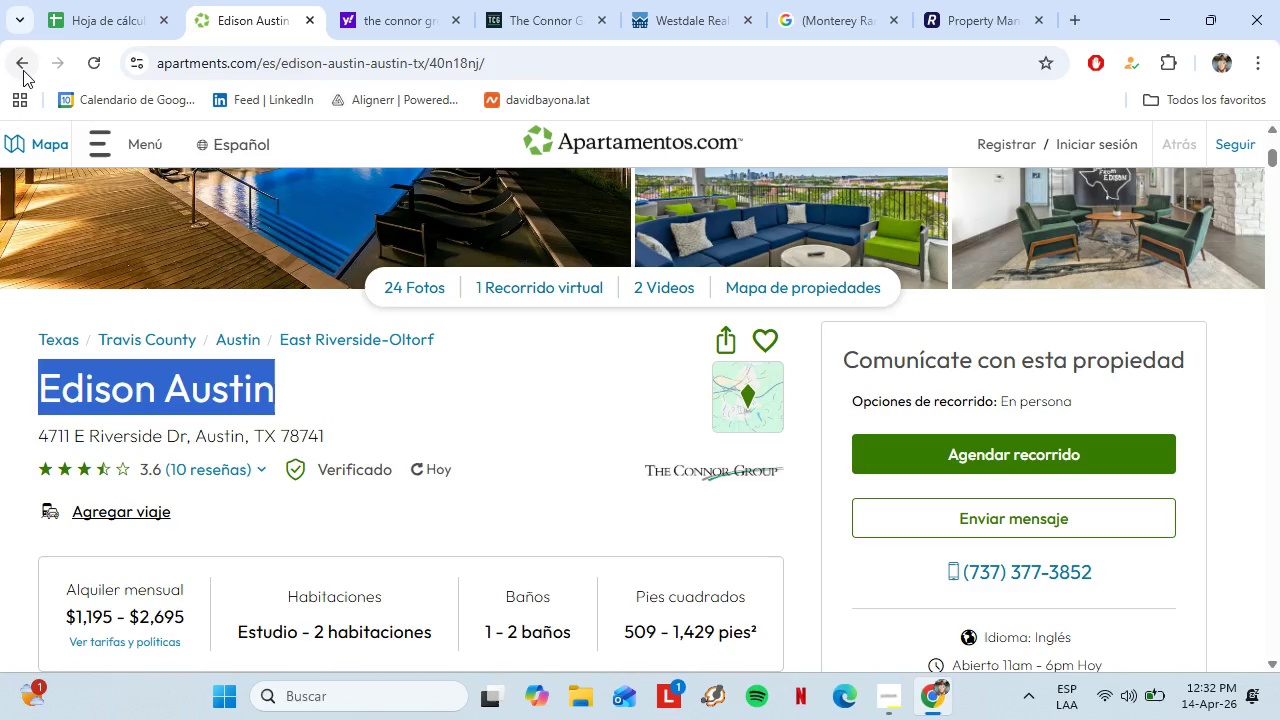 
left_click([23, 70])
 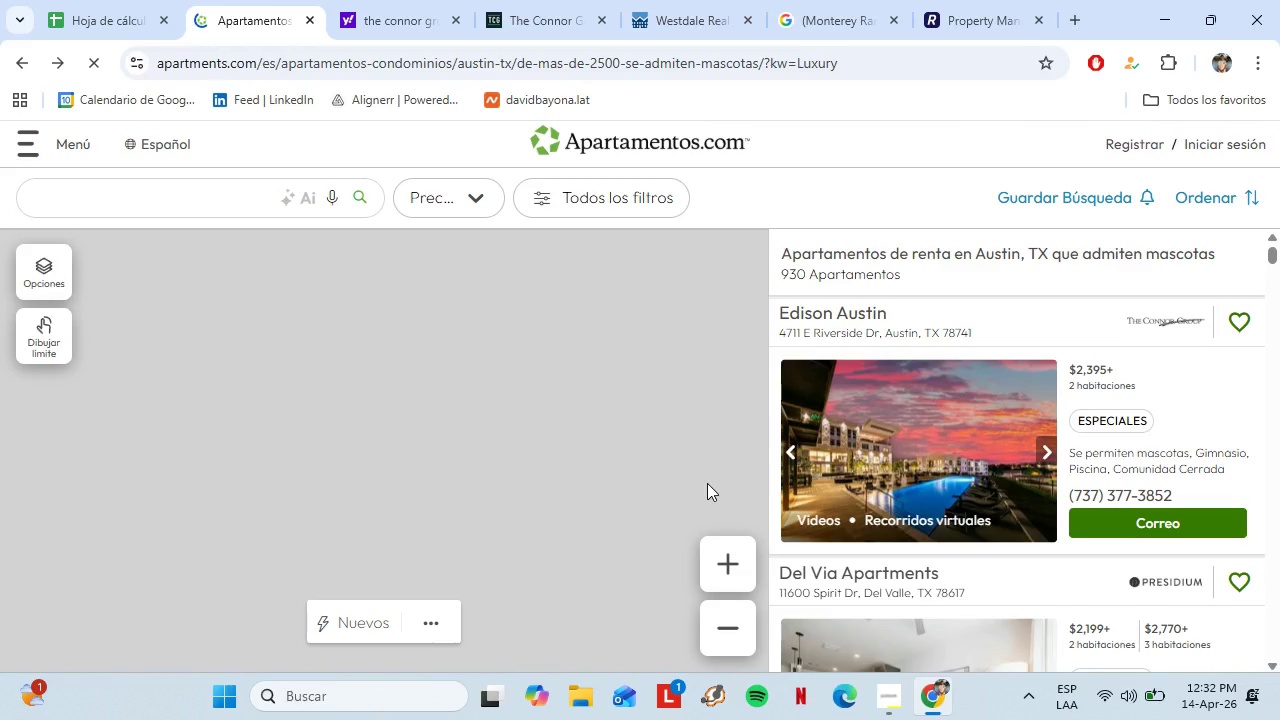 
scroll: coordinate [952, 472], scroll_direction: down, amount: 5.0
 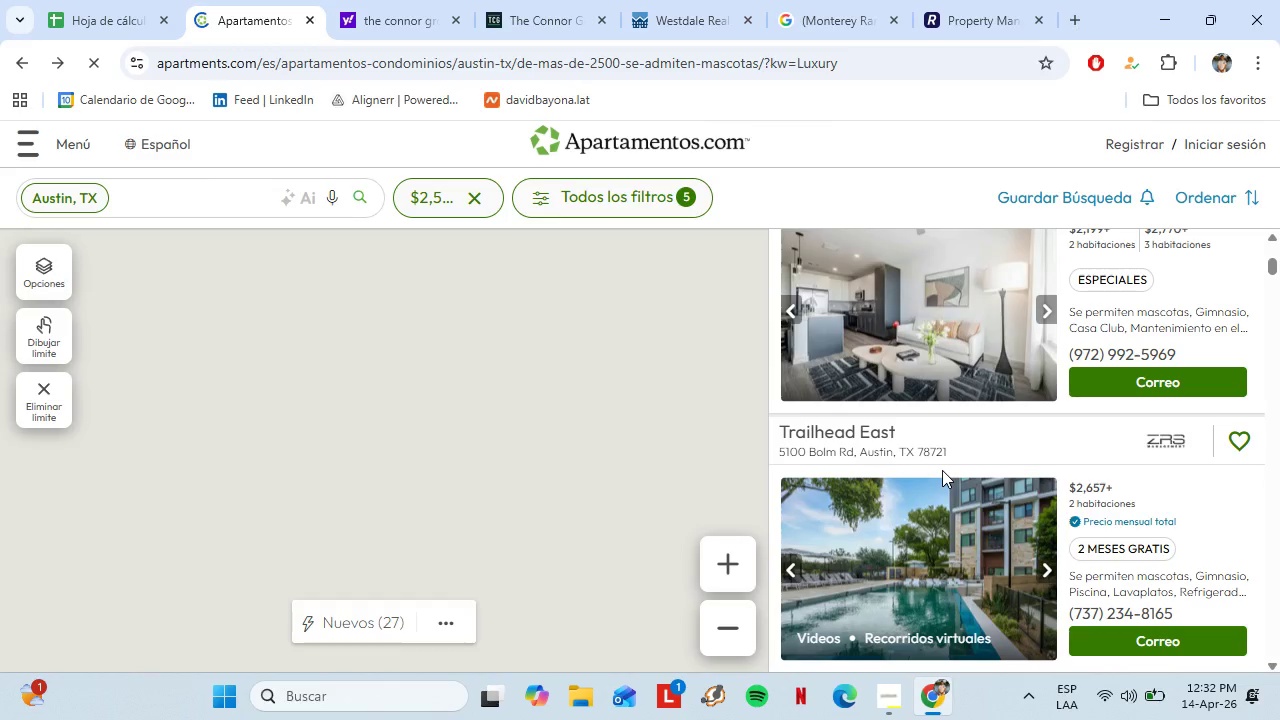 
left_click([84, 0])
 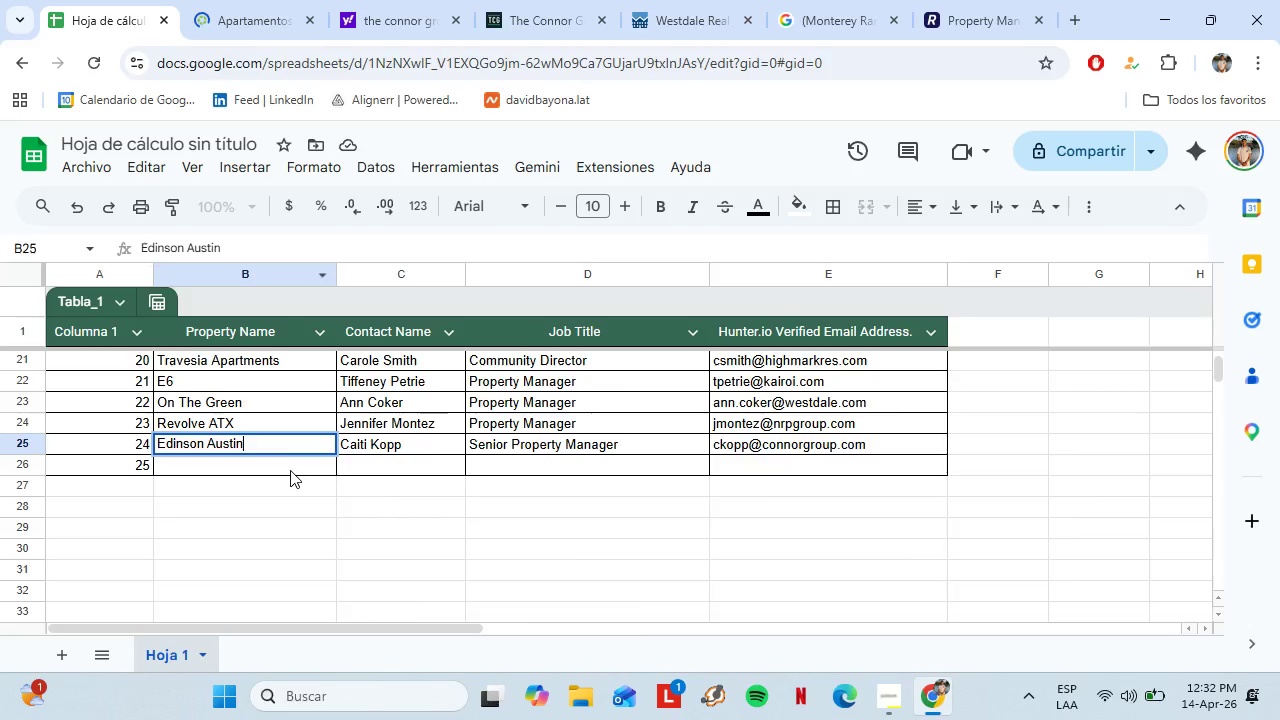 
scroll: coordinate [290, 470], scroll_direction: up, amount: 5.0
 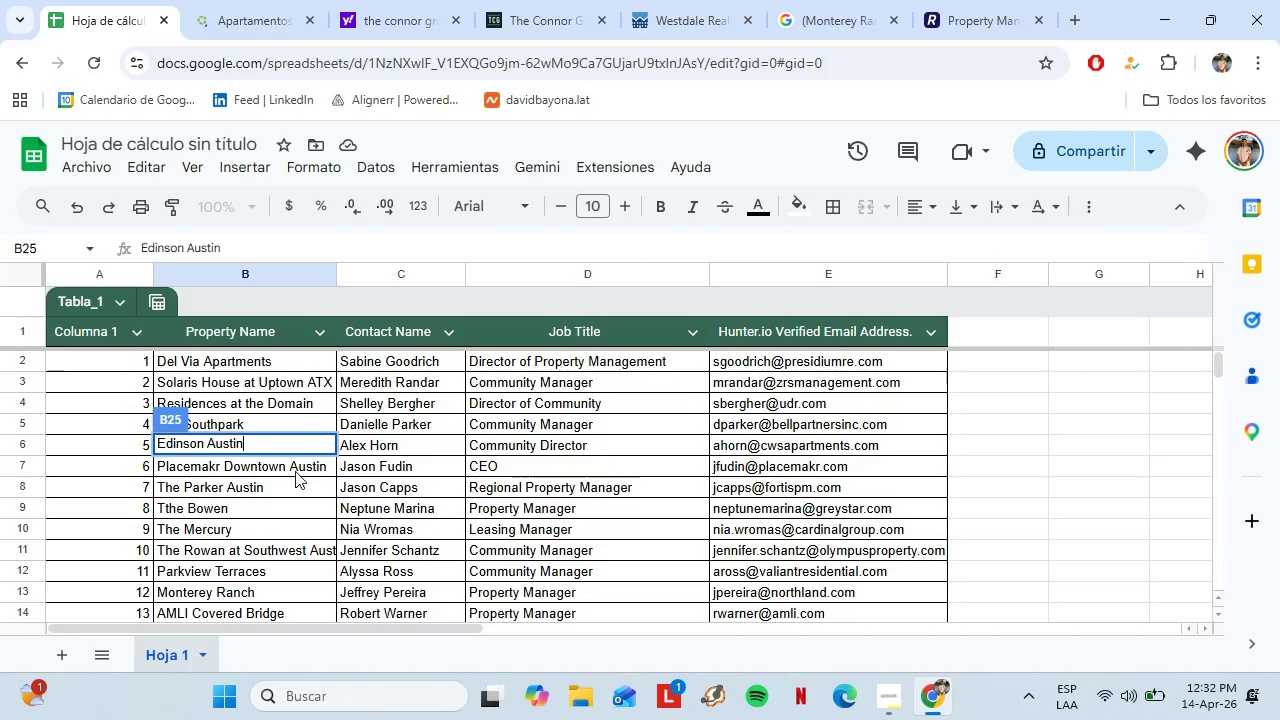 
key(Enter)
 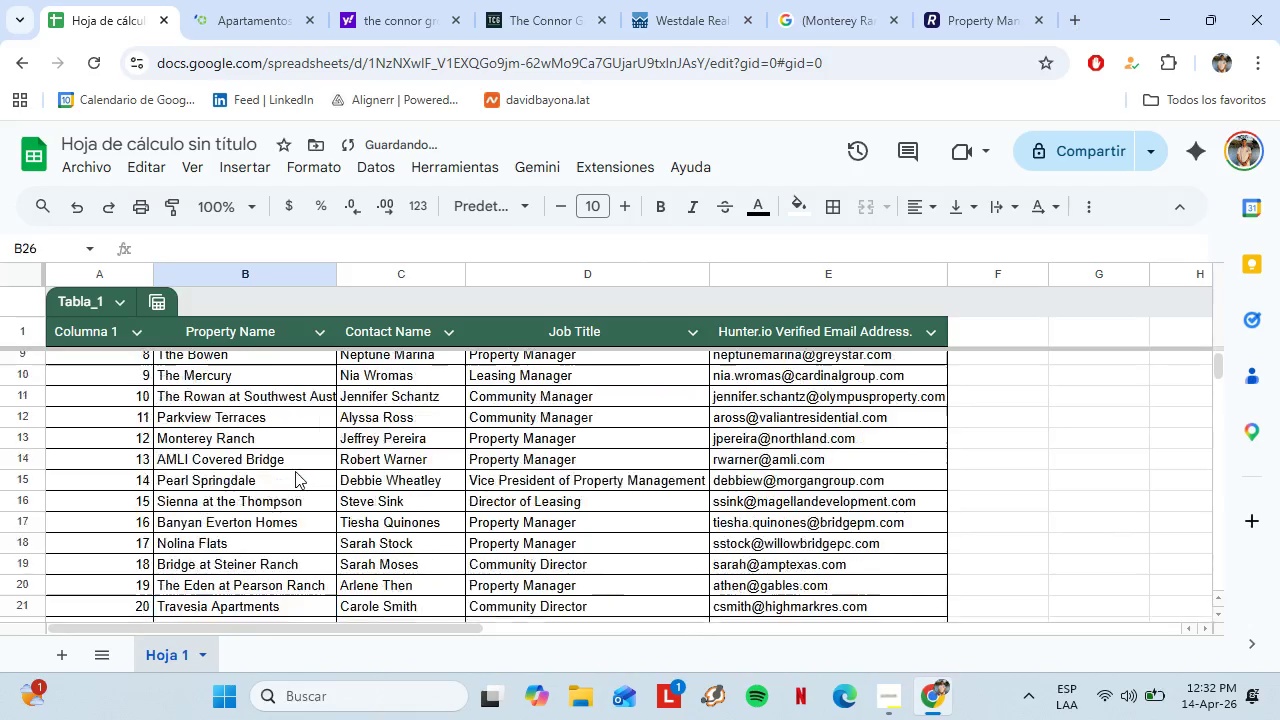 
scroll: coordinate [295, 471], scroll_direction: up, amount: 6.0
 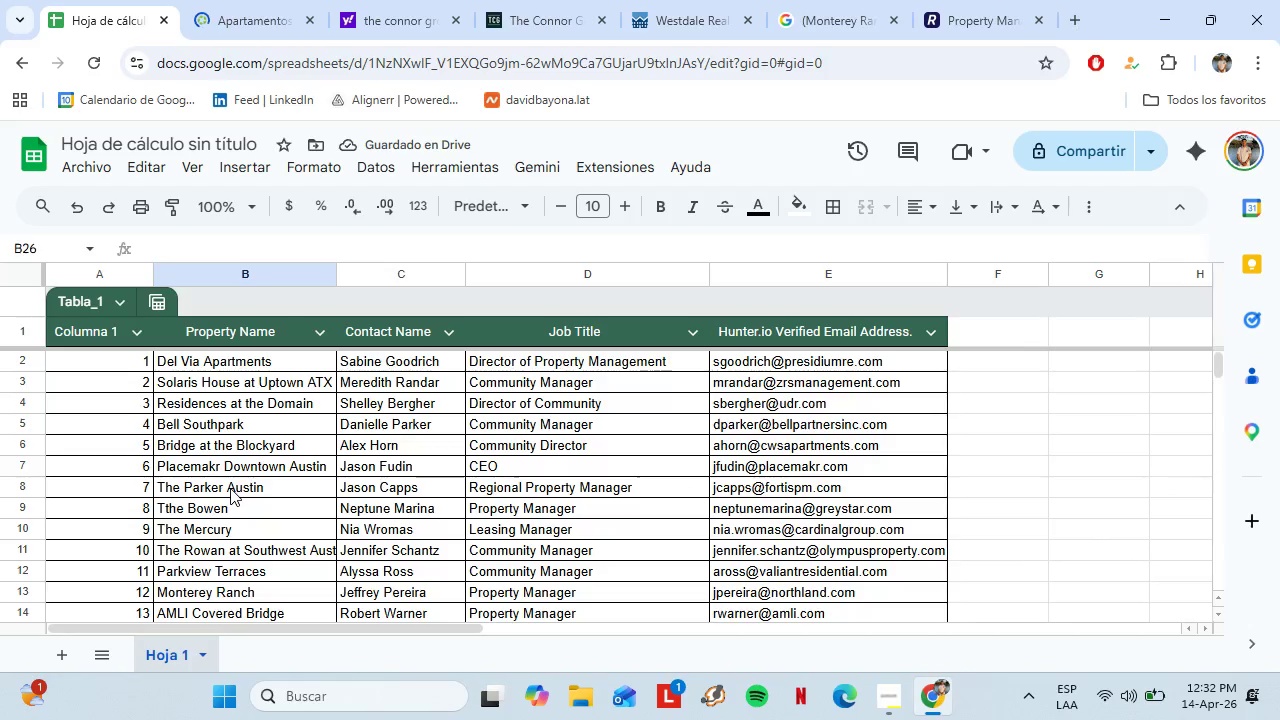 
scroll: coordinate [230, 488], scroll_direction: down, amount: 1.0
 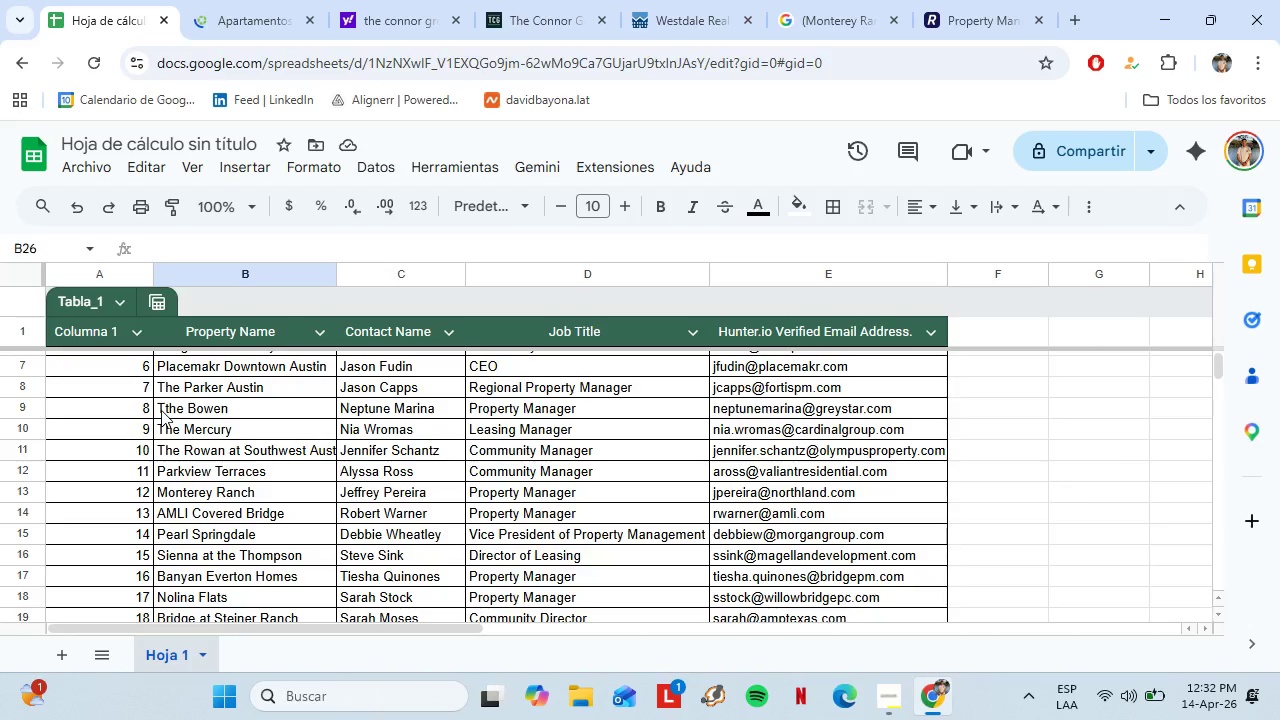 
left_click([171, 407])
 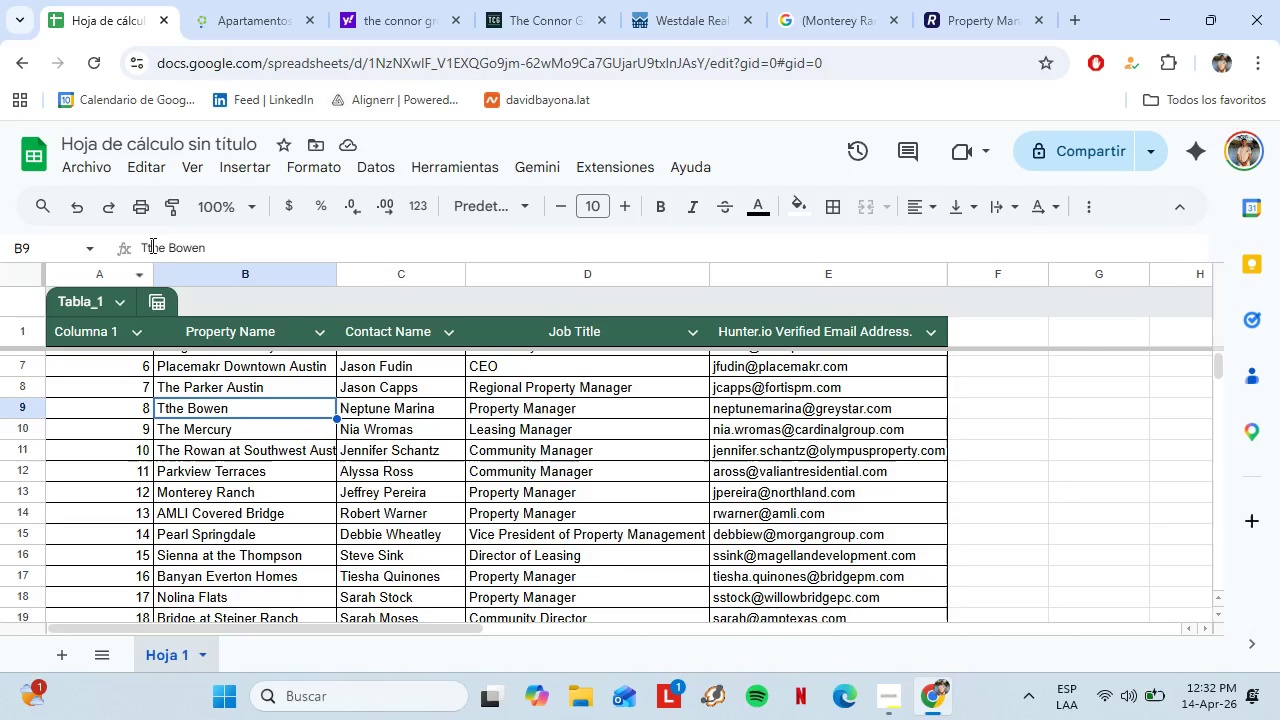 
left_click([151, 245])
 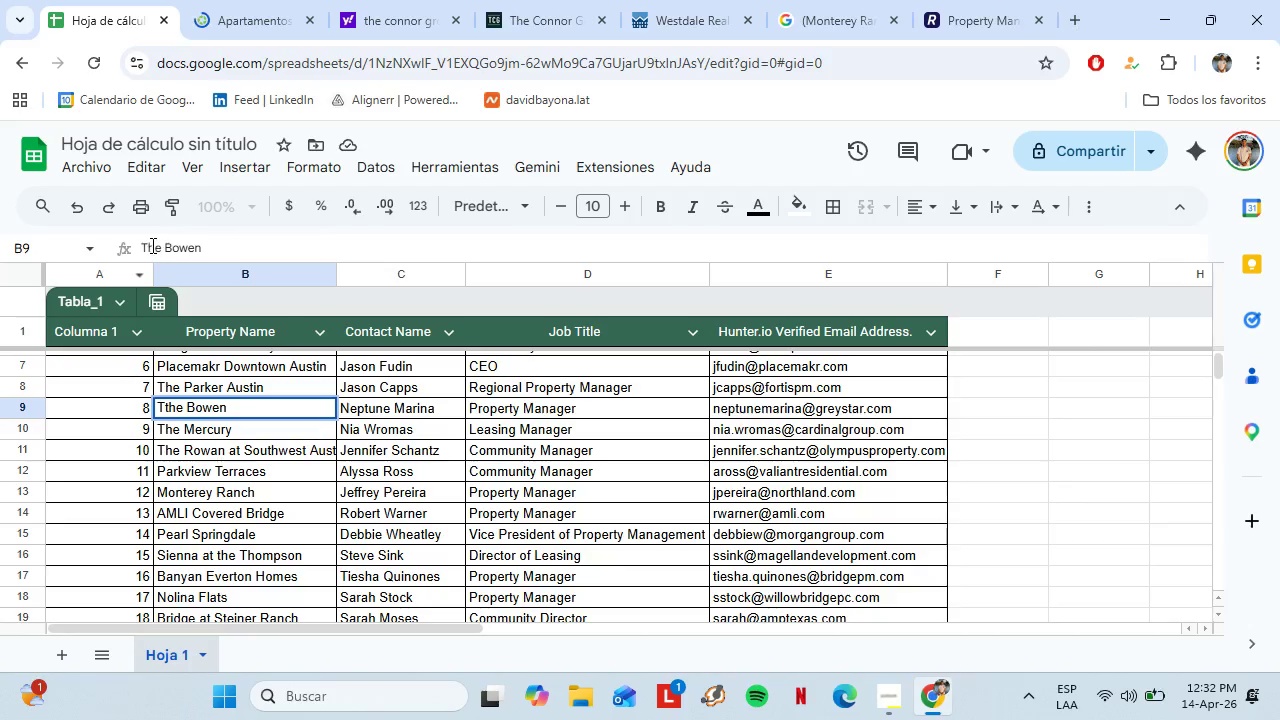 
key(Backspace)
 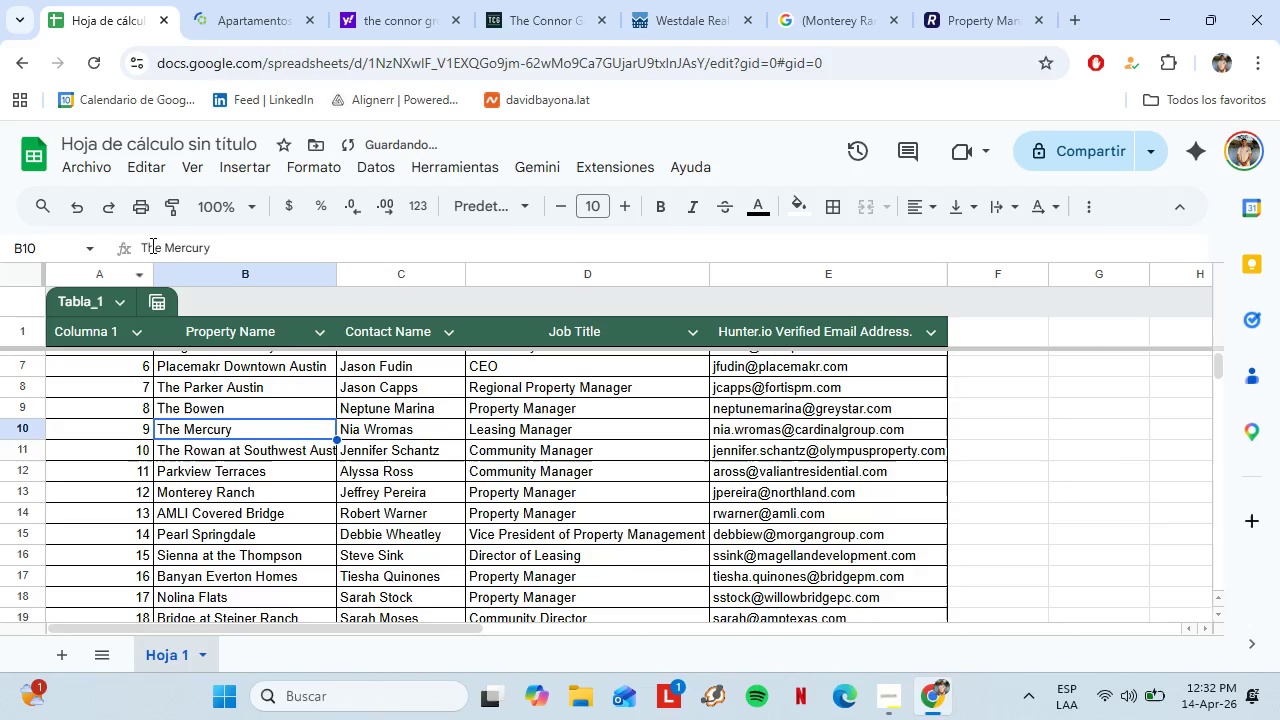 
key(Enter)
 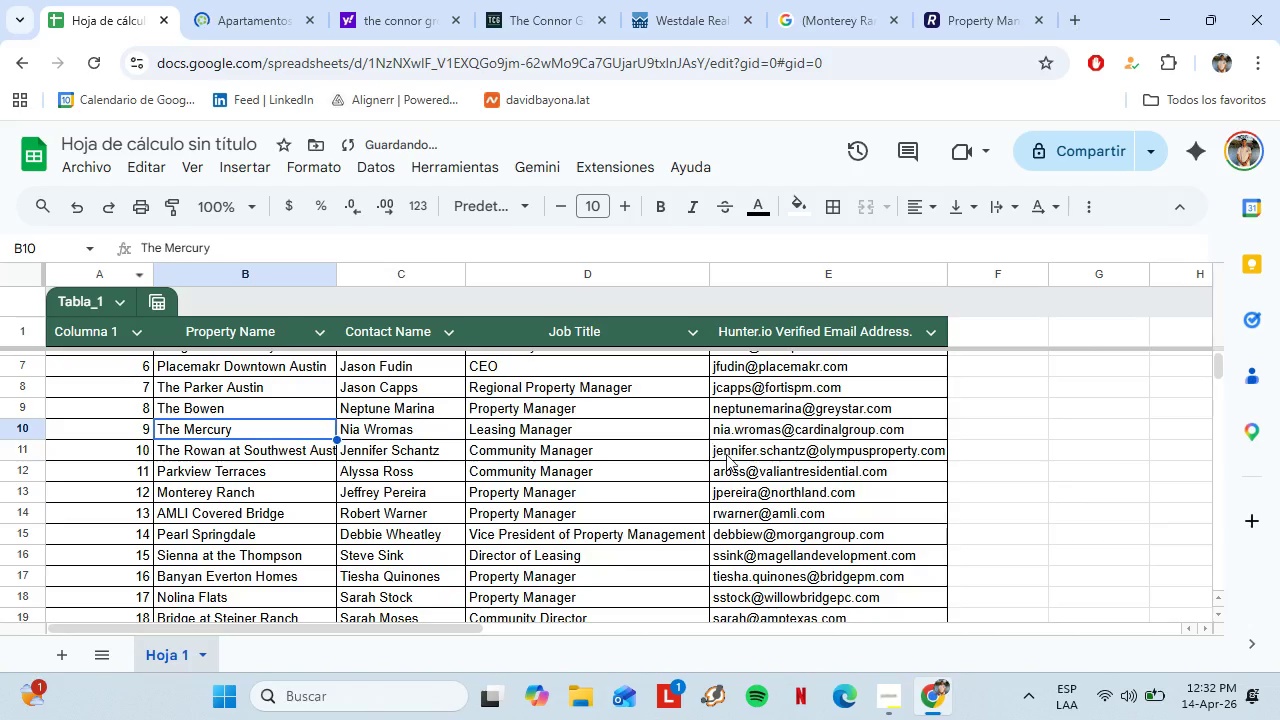 
scroll: coordinate [728, 454], scroll_direction: up, amount: 4.0
 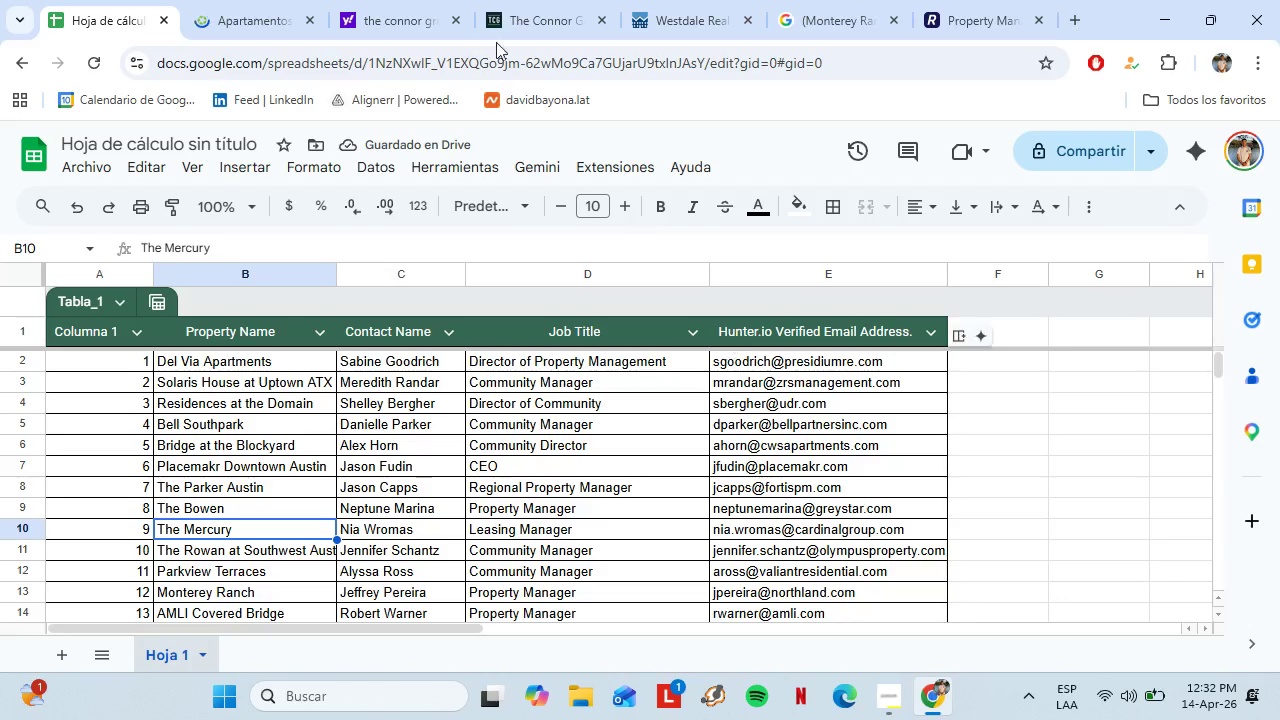 
left_click([190, 0])
 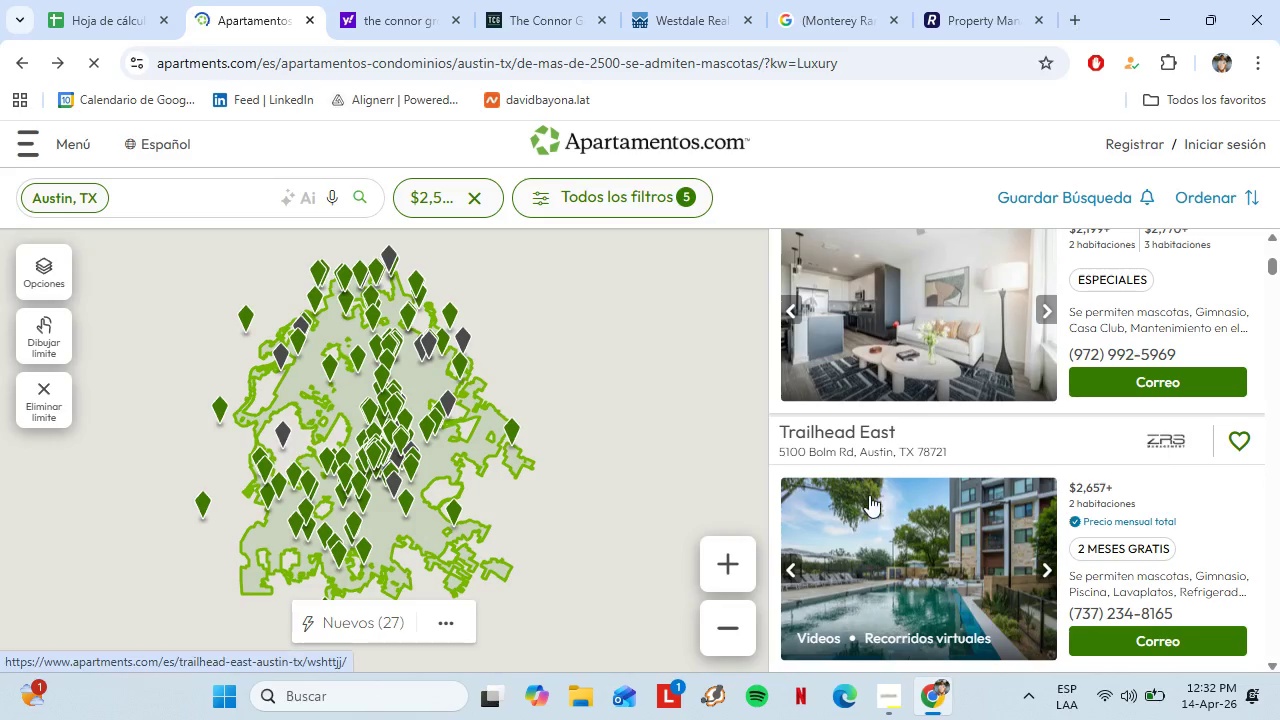 
scroll: coordinate [879, 485], scroll_direction: down, amount: 11.0
 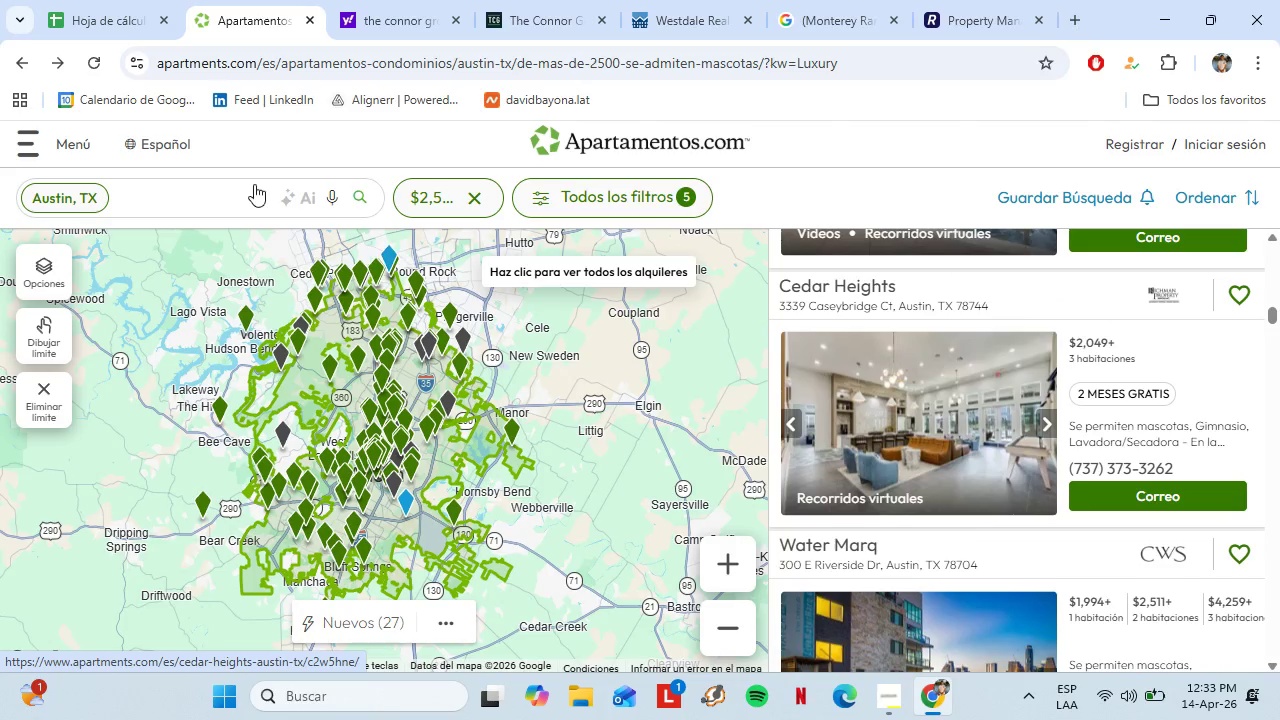 
left_click([133, 3])
 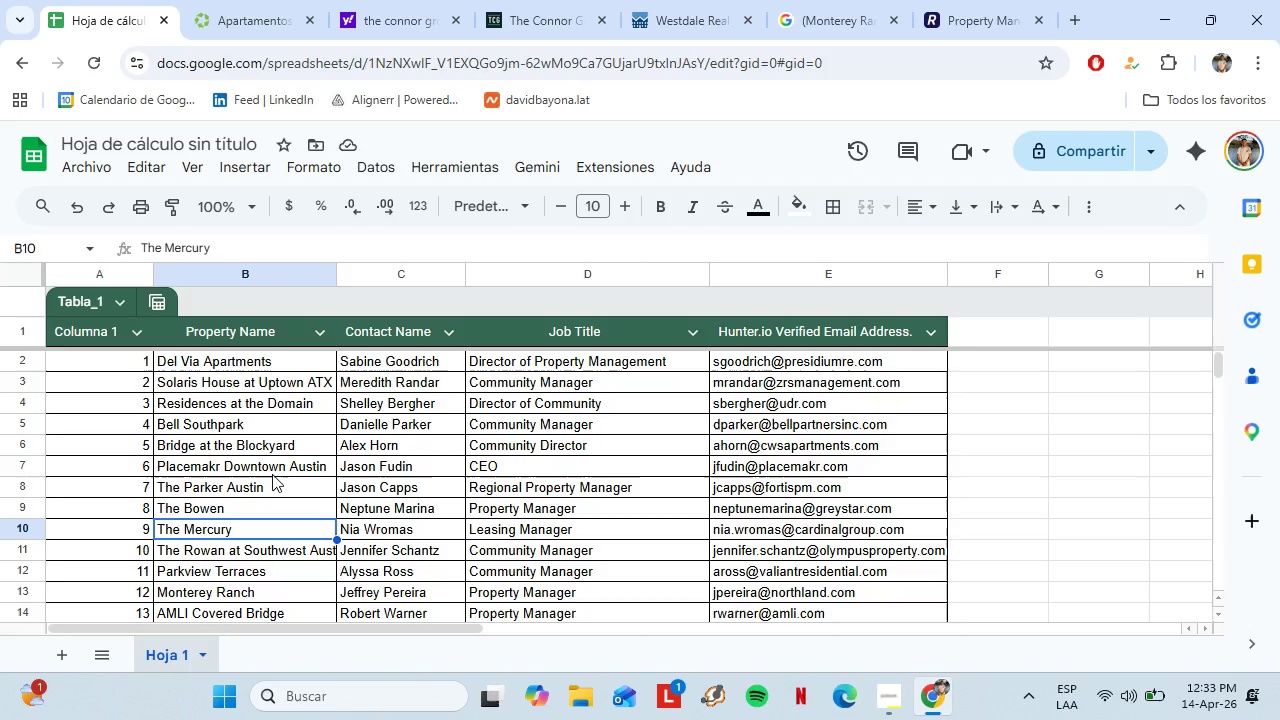 
scroll: coordinate [273, 474], scroll_direction: up, amount: 1.0
 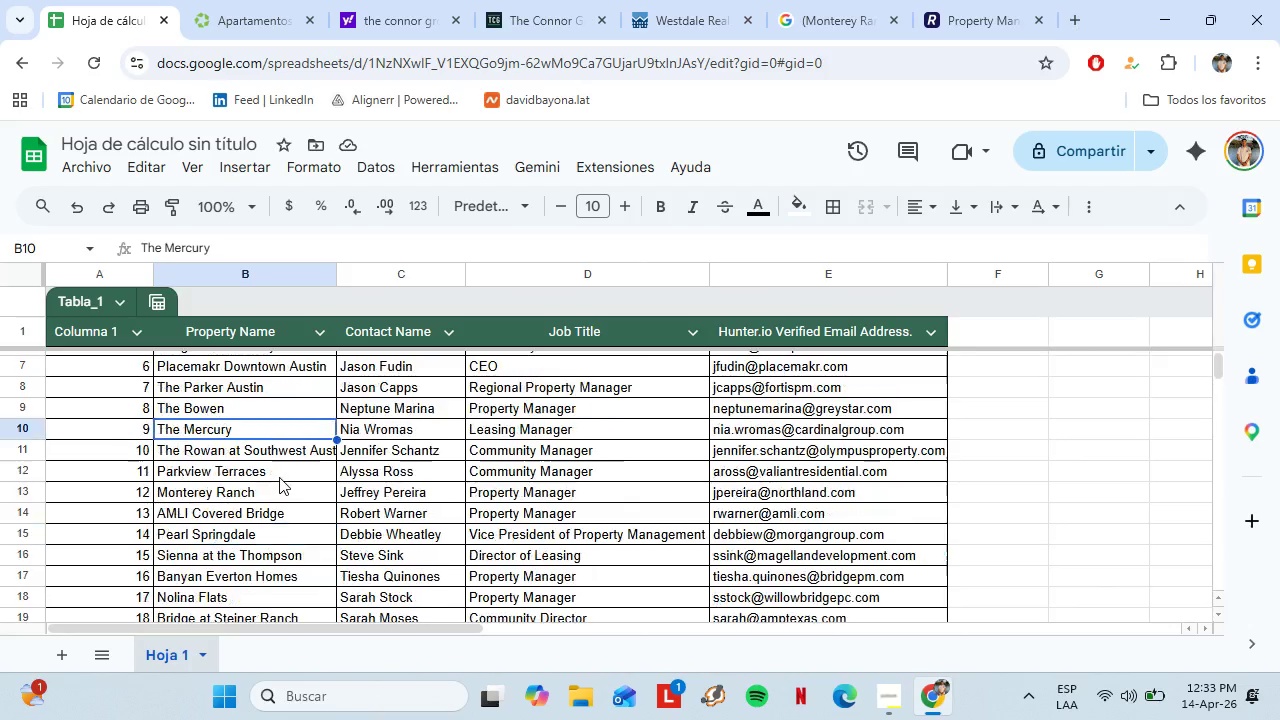 
scroll: coordinate [279, 477], scroll_direction: down, amount: 2.0
 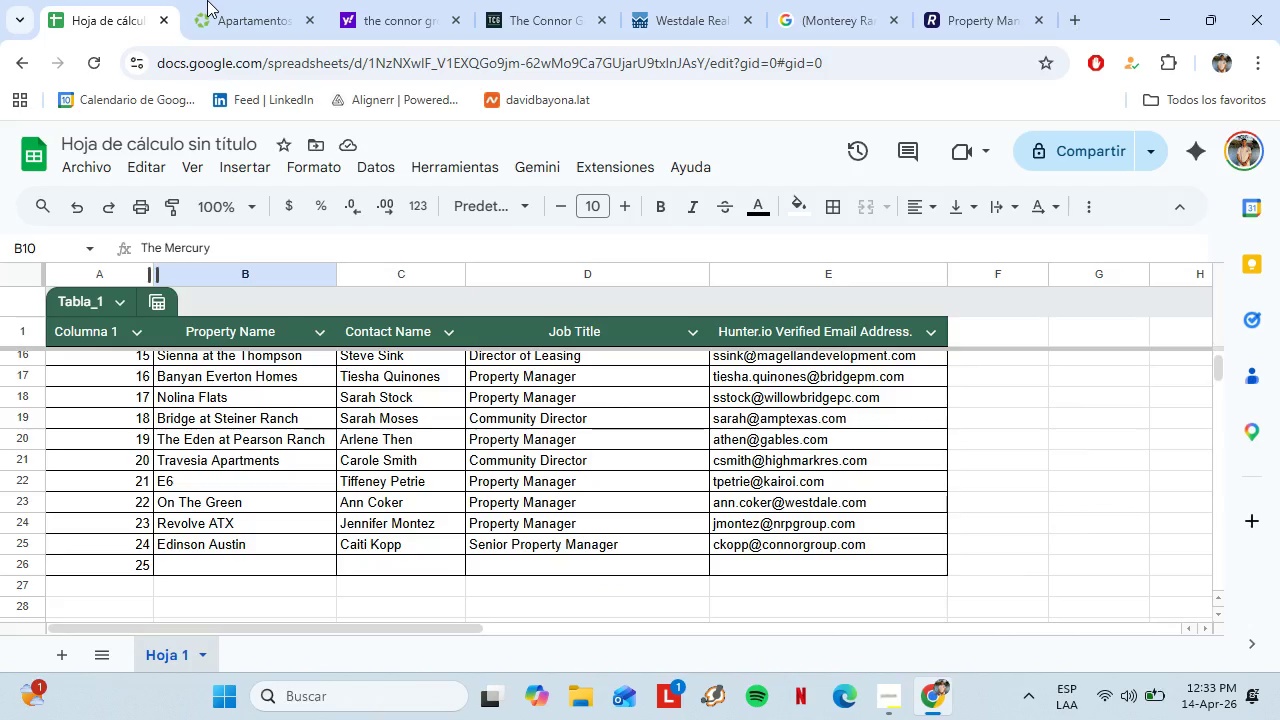 
left_click([253, 0])
 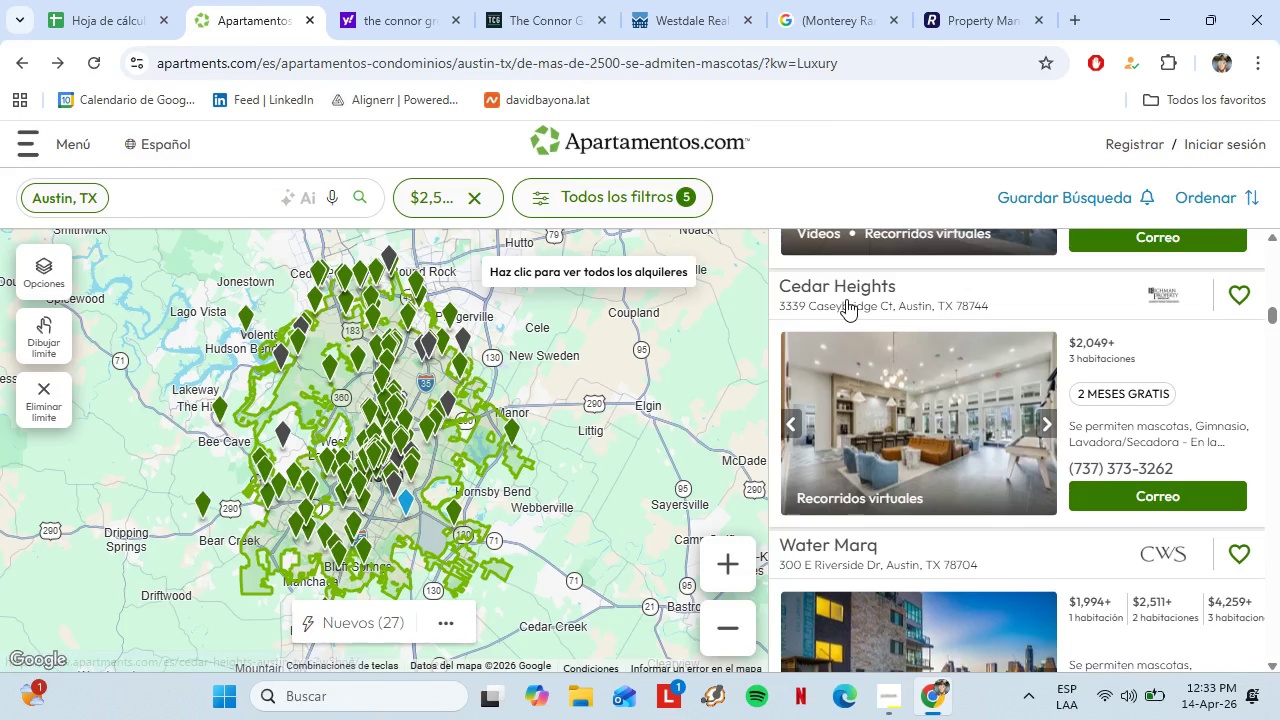 
left_click([832, 287])
 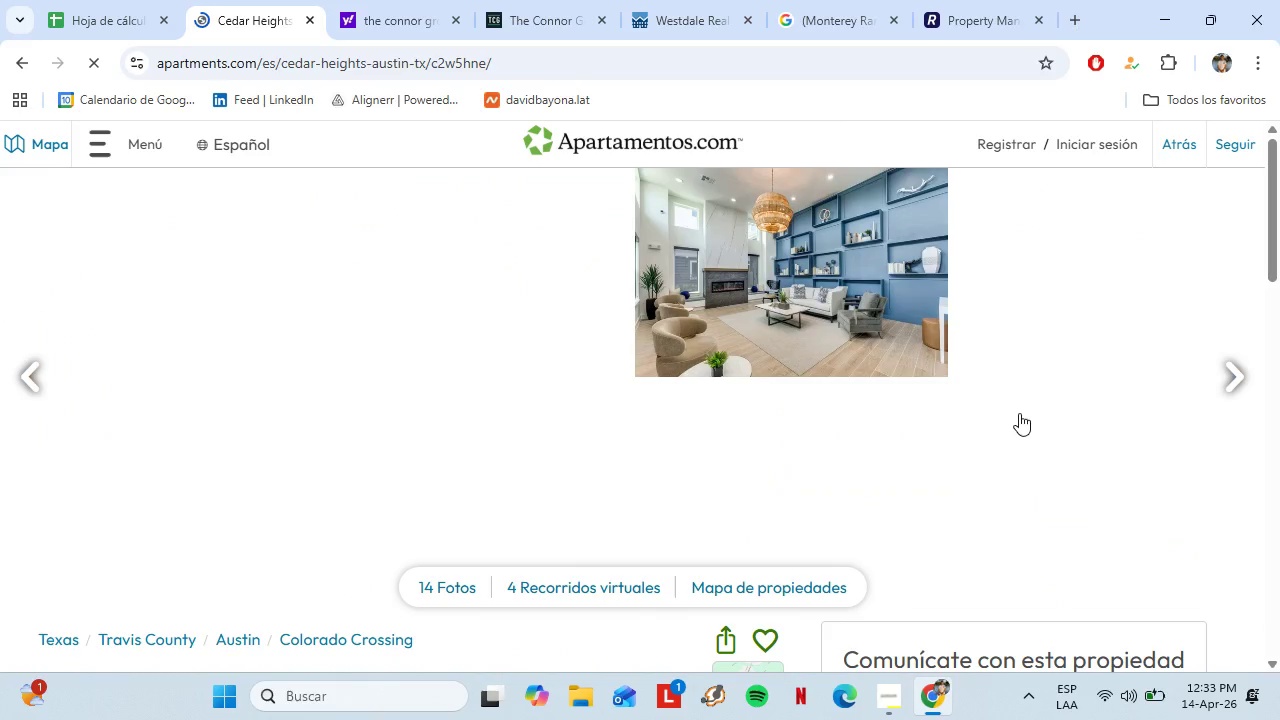 
scroll: coordinate [894, 436], scroll_direction: down, amount: 3.0
 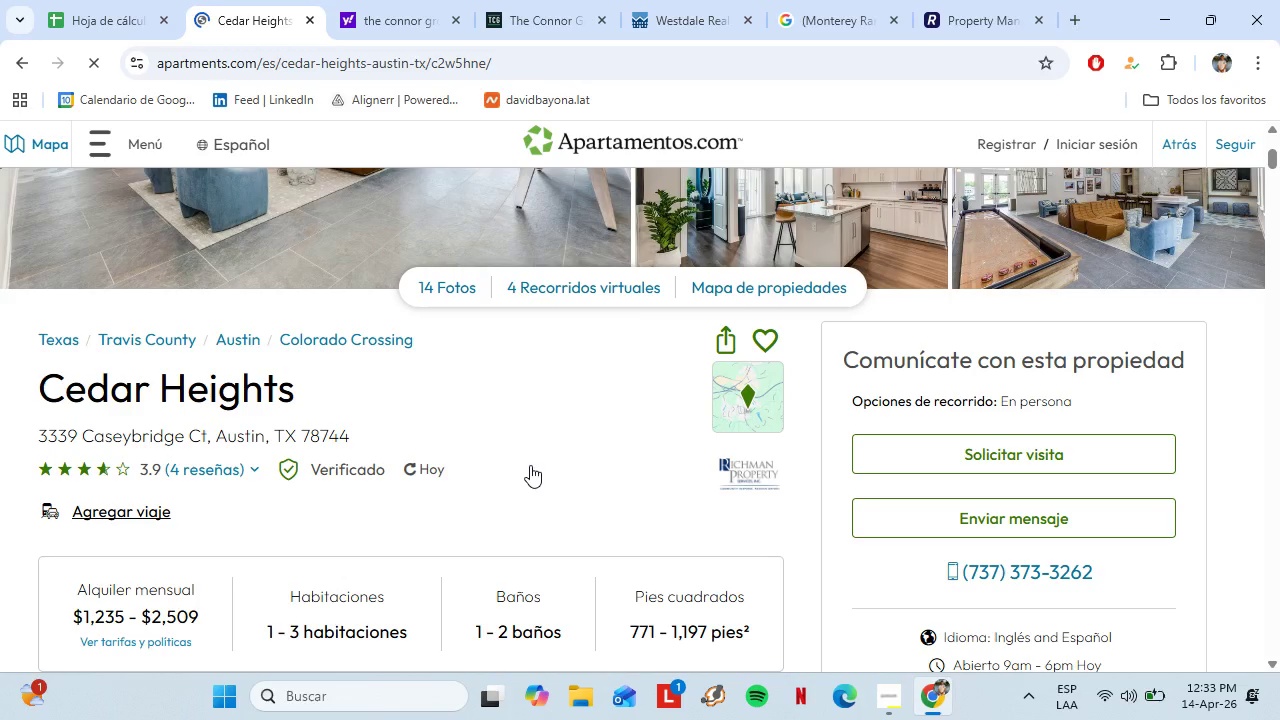 
double_click([164, 389])
 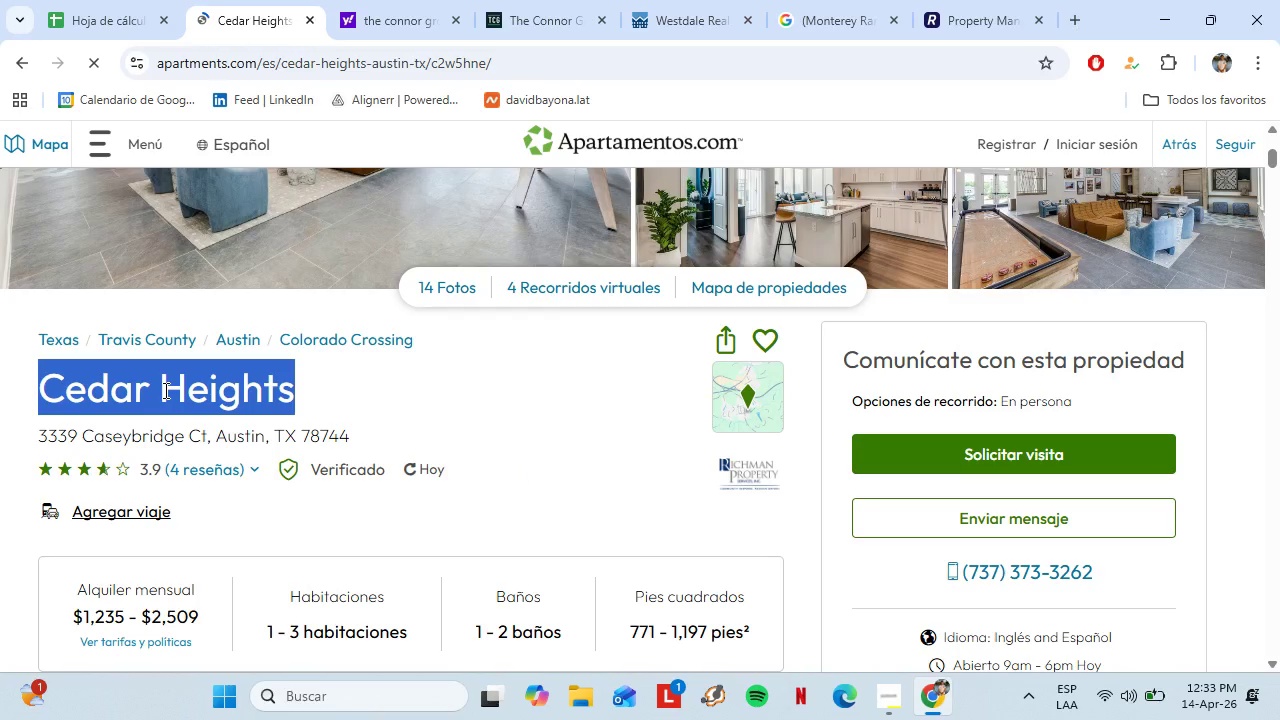 
right_click([164, 390])
 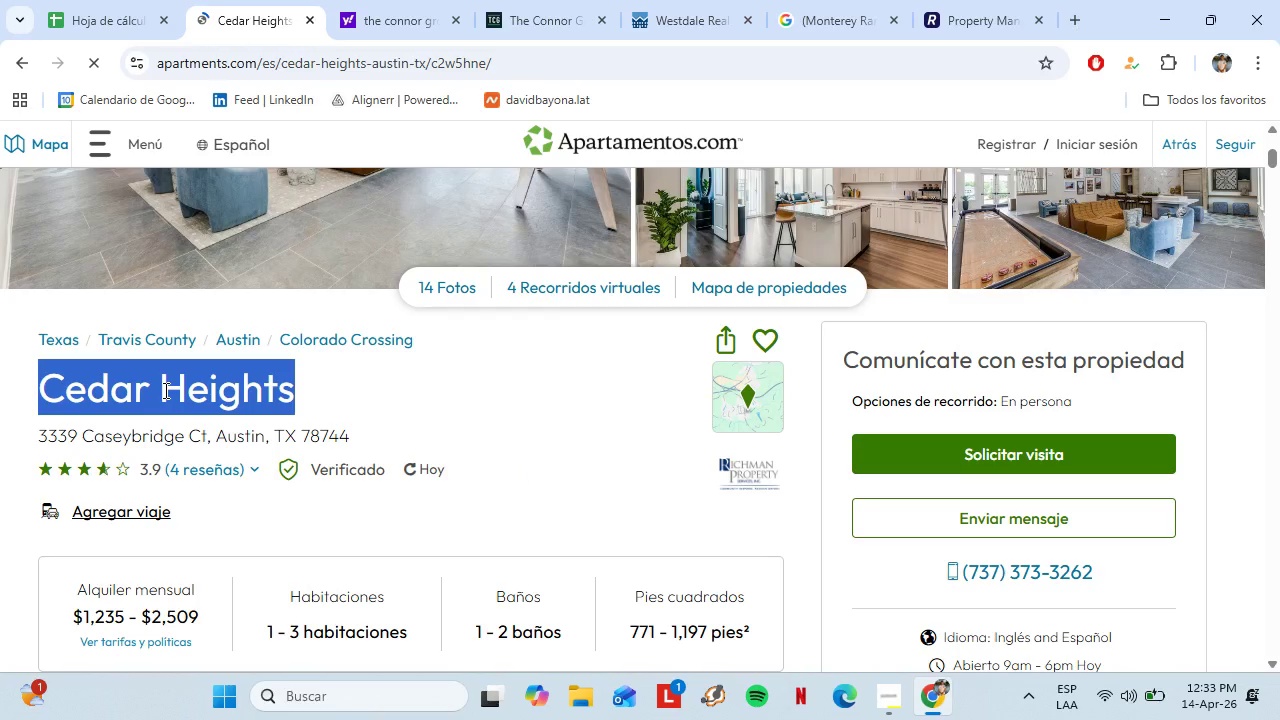 
left_click([212, 415])
 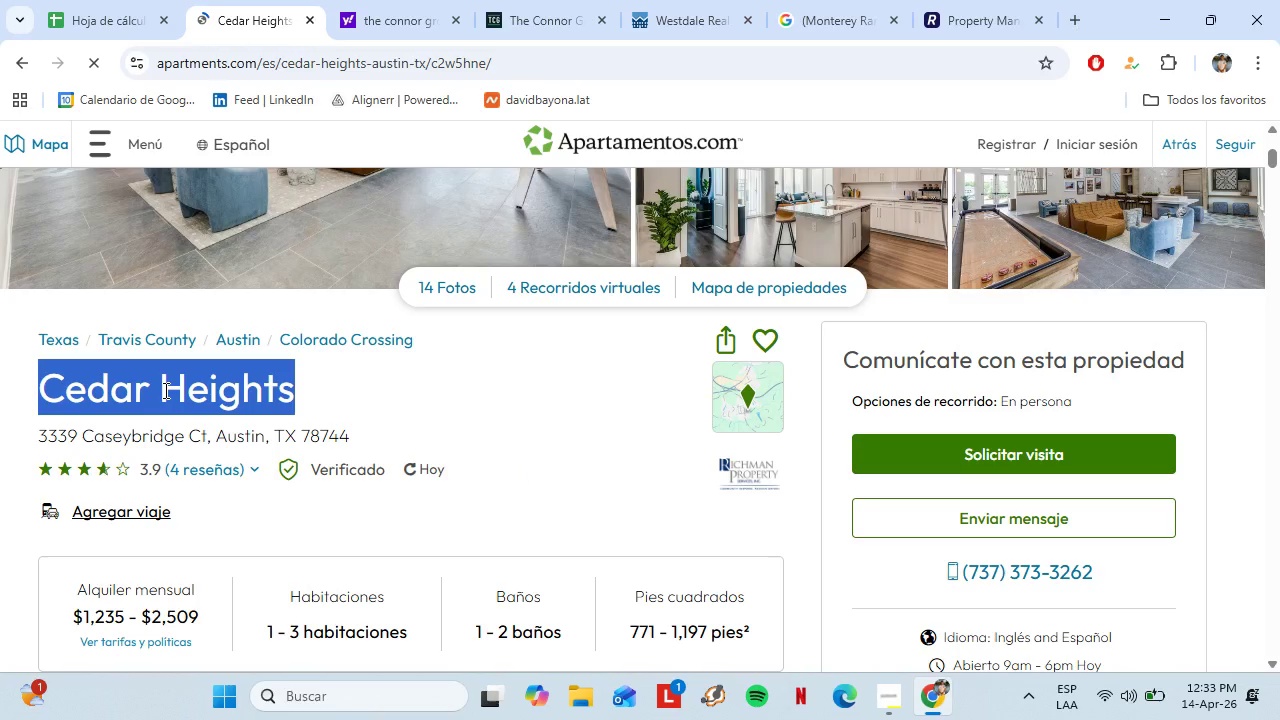 
scroll: coordinate [378, 384], scroll_direction: up, amount: 3.0
 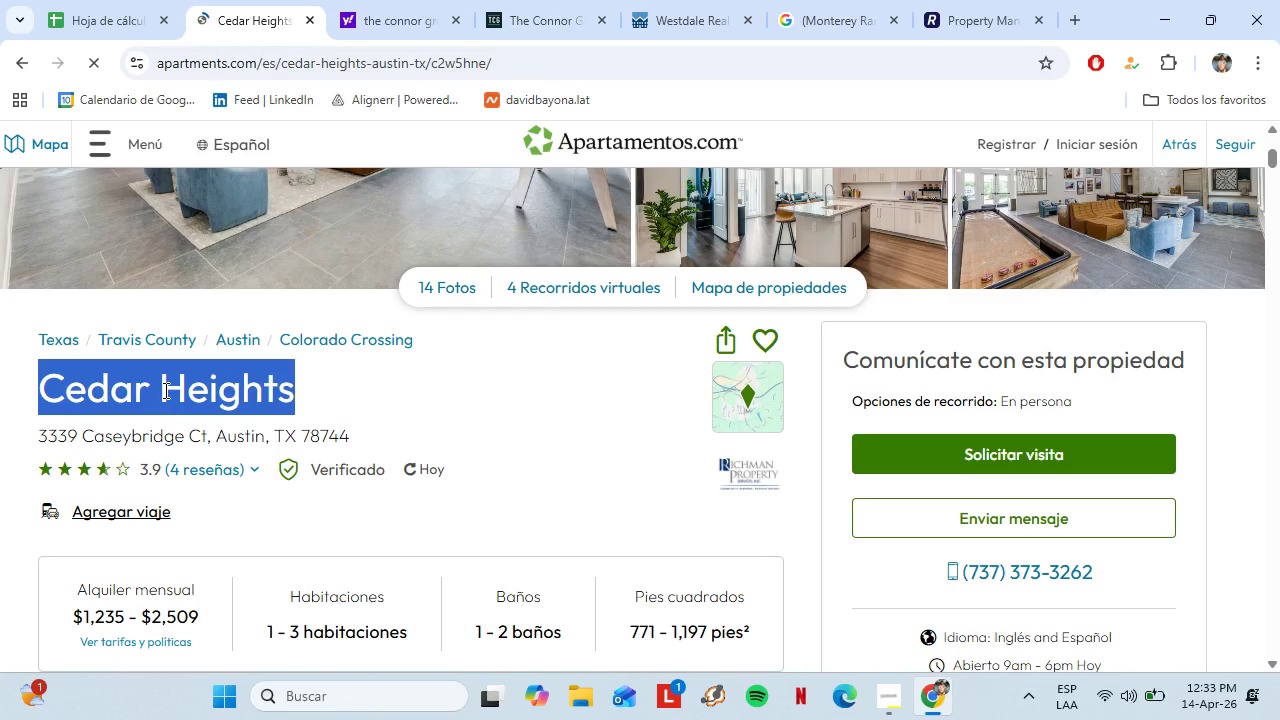 
left_click([393, 0])
 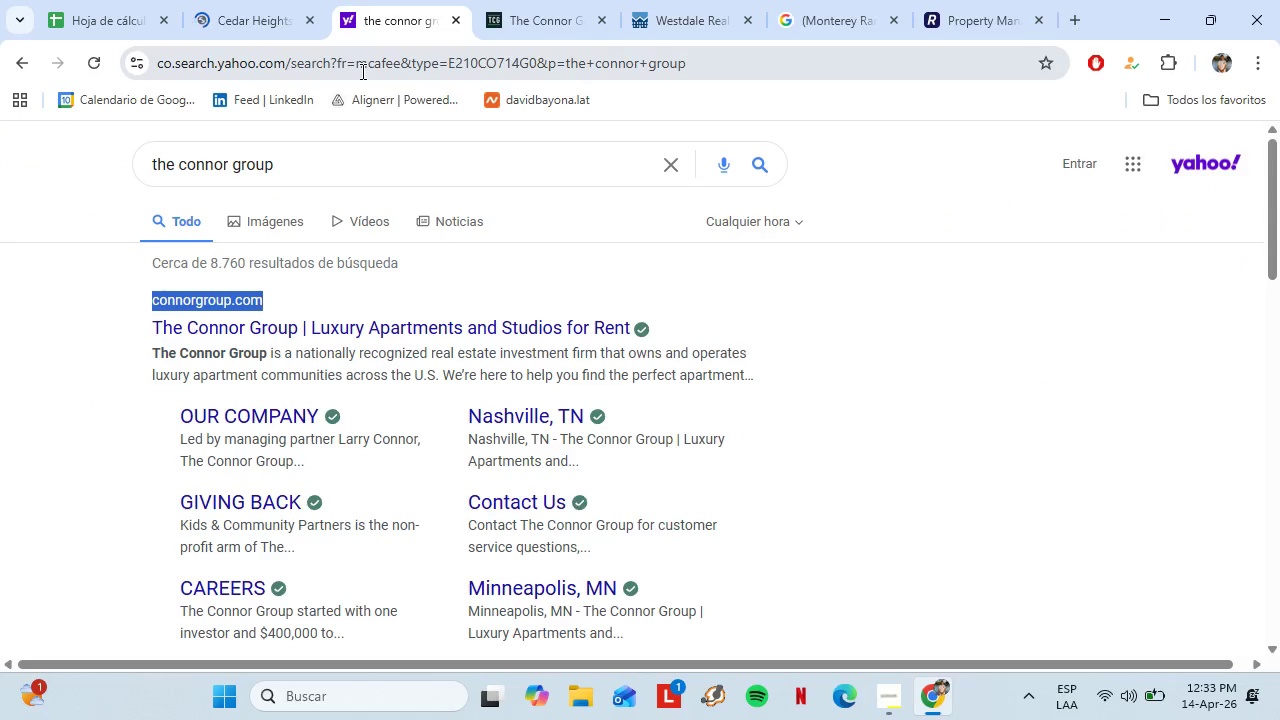 
left_click([361, 71])
 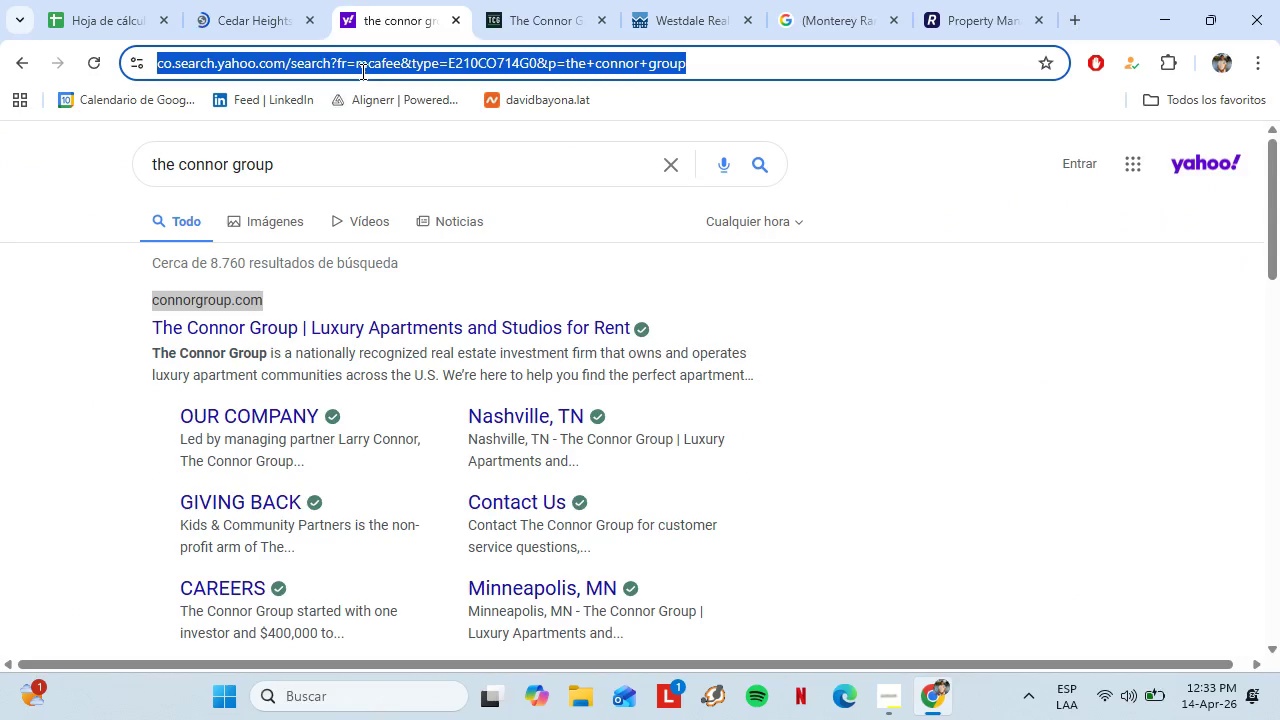 
key(Control+V)
 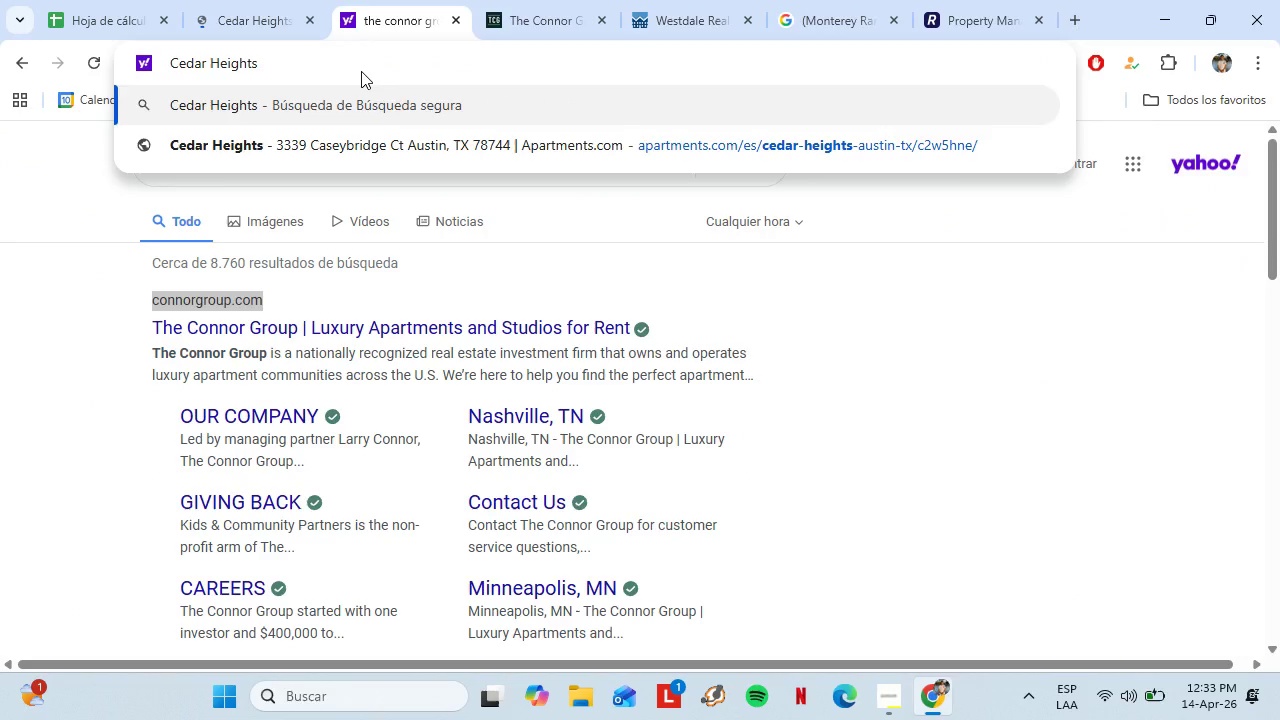 
key(Enter)
 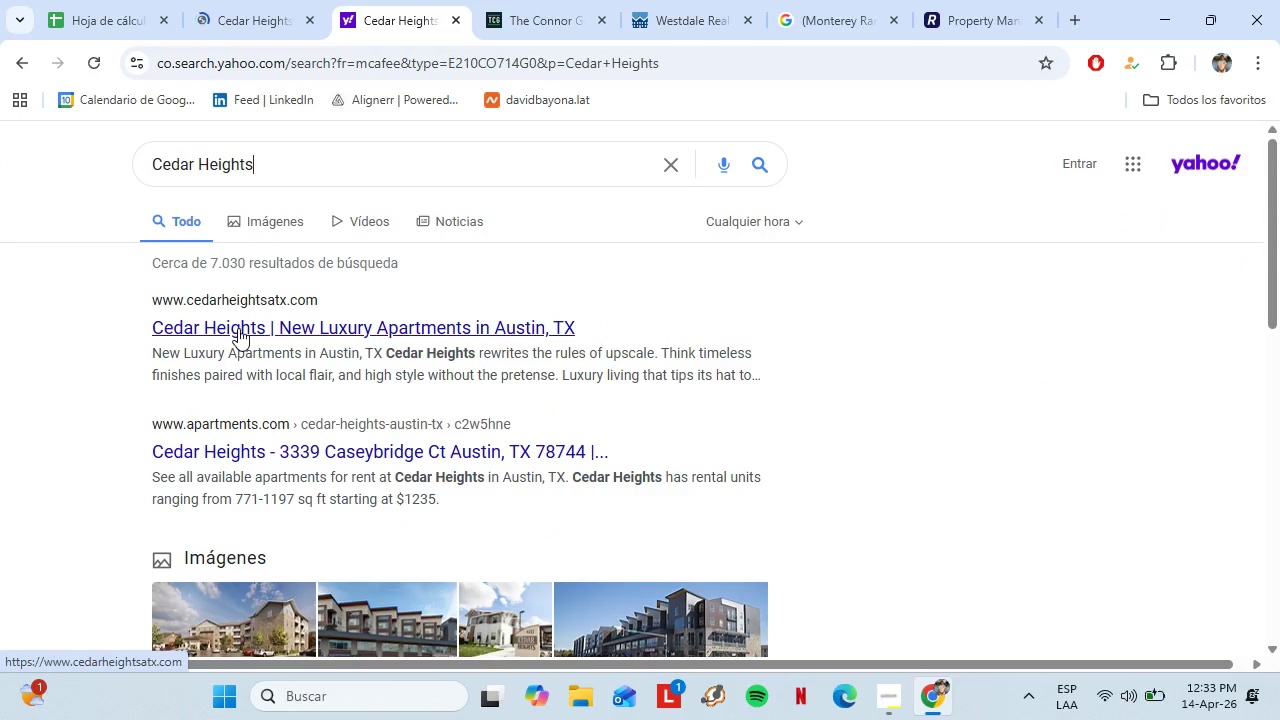 
left_click([238, 327])
 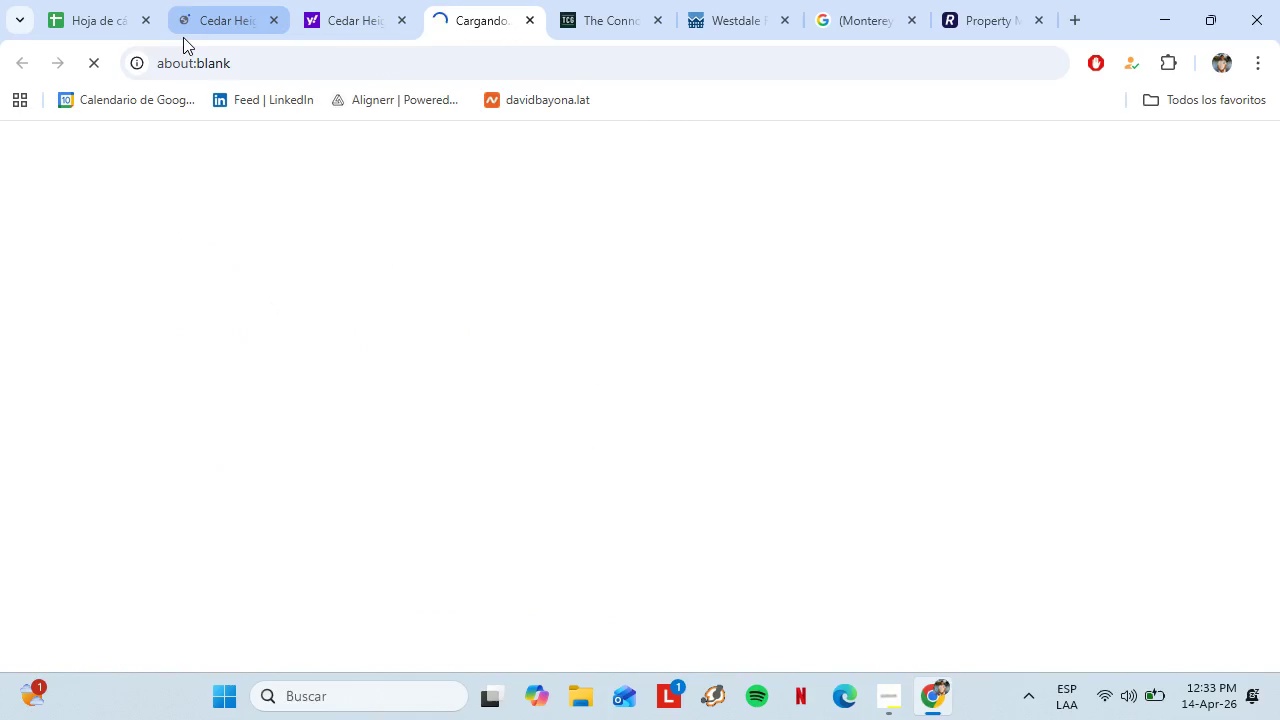 
left_click([183, 37])
 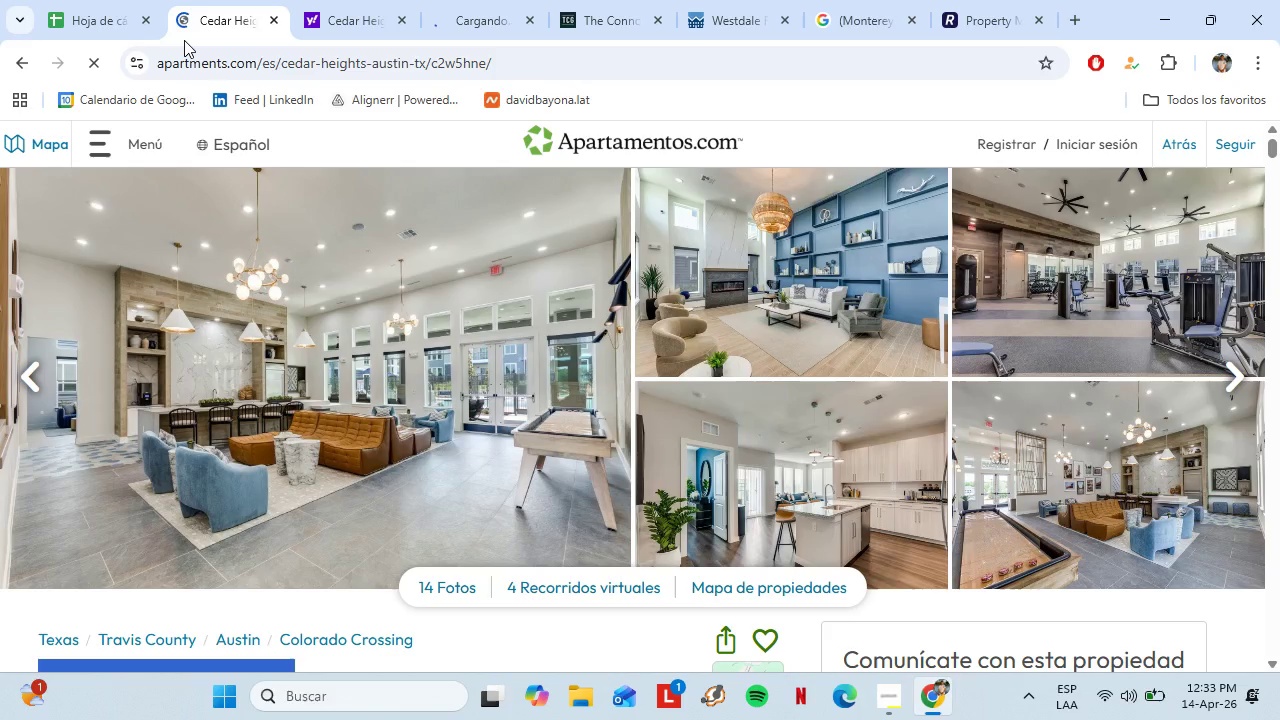 
scroll: coordinate [612, 581], scroll_direction: down, amount: 11.0
 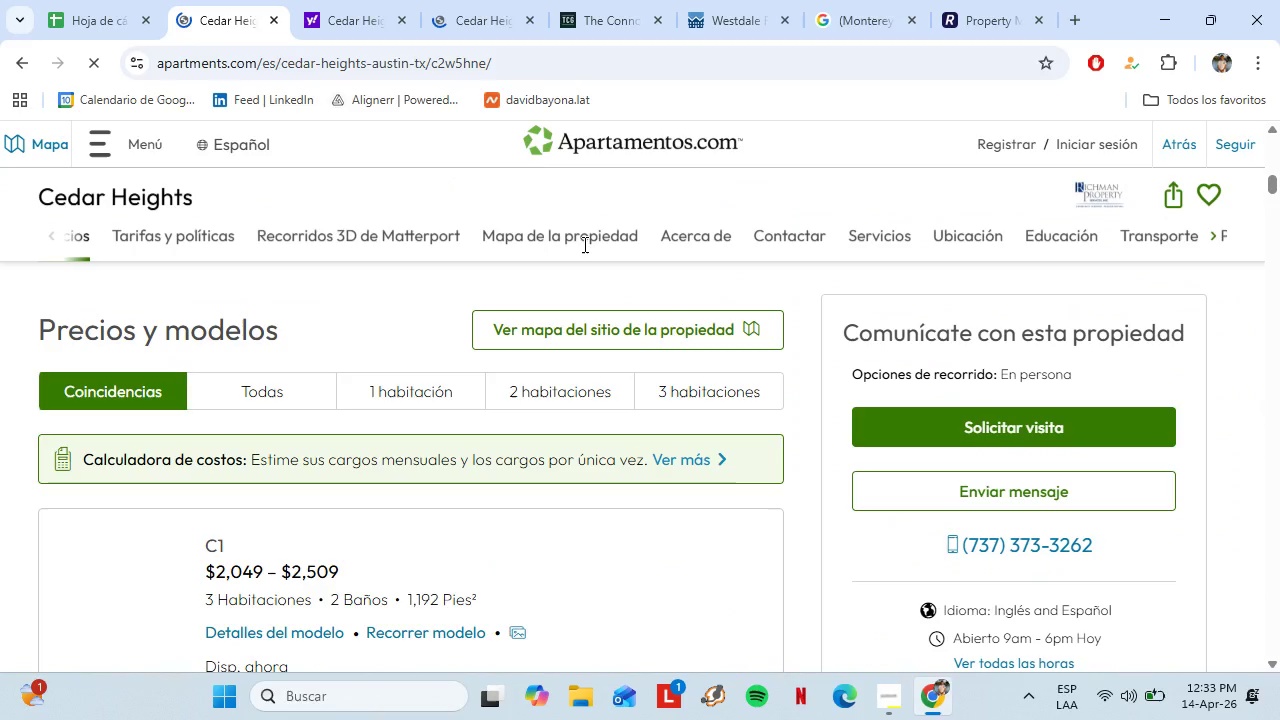 
scroll: coordinate [590, 454], scroll_direction: up, amount: 2.0
 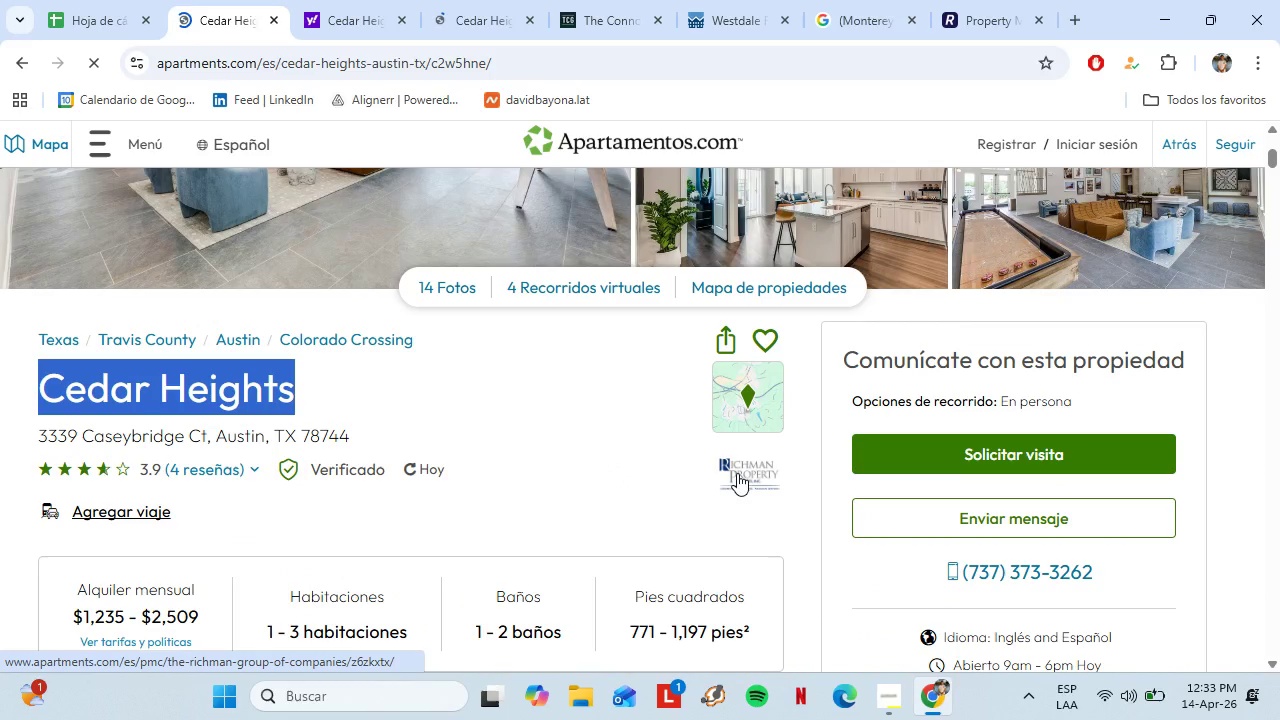 
left_click([659, 465])
 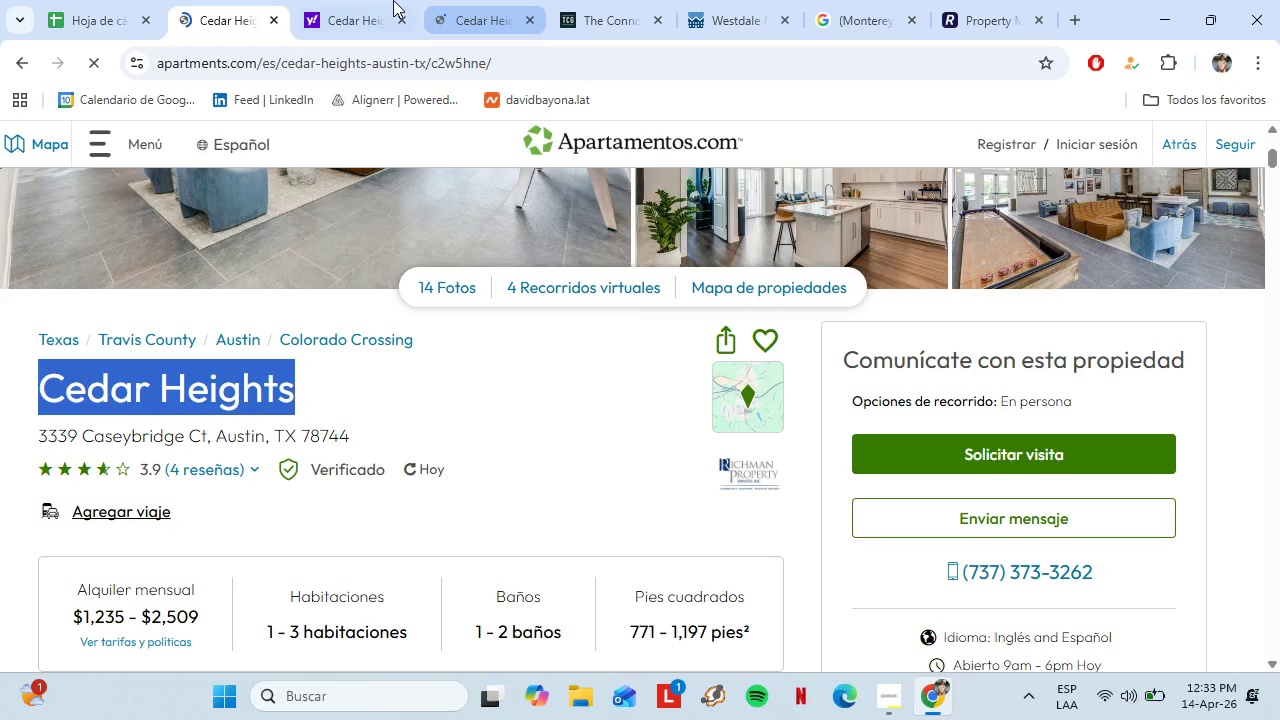 
double_click([395, 67])
 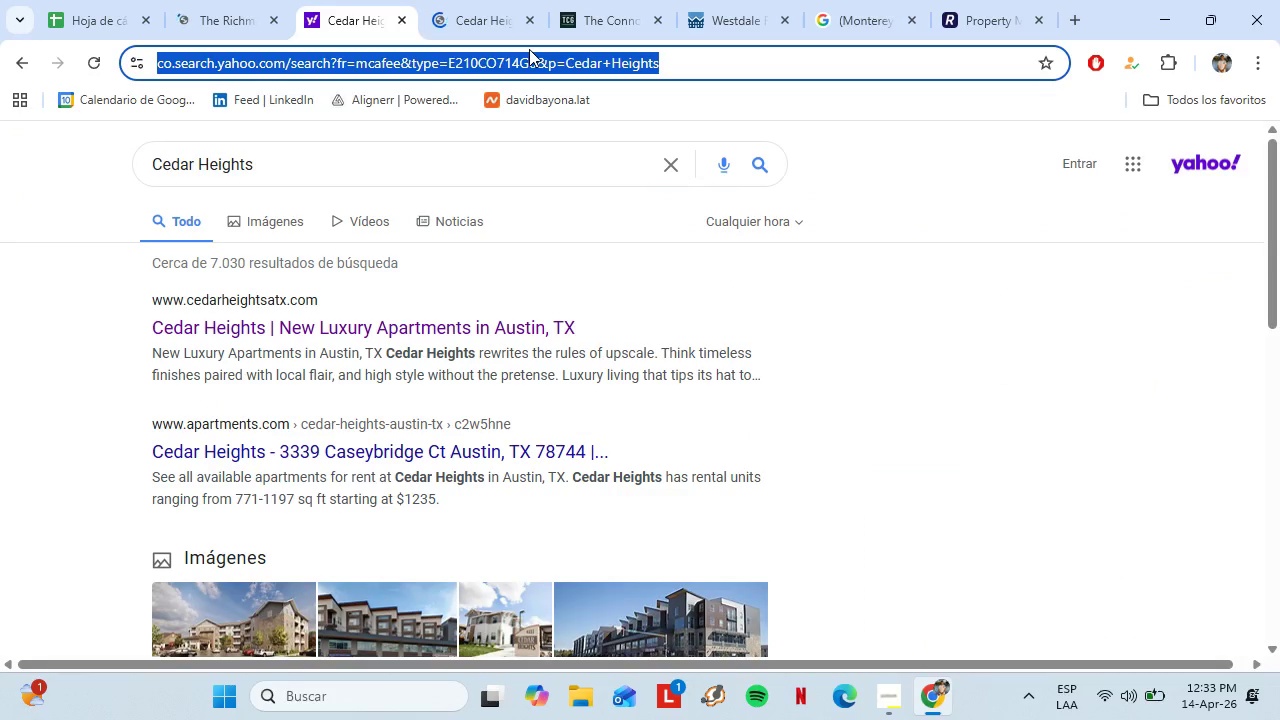 
type(richman property)
 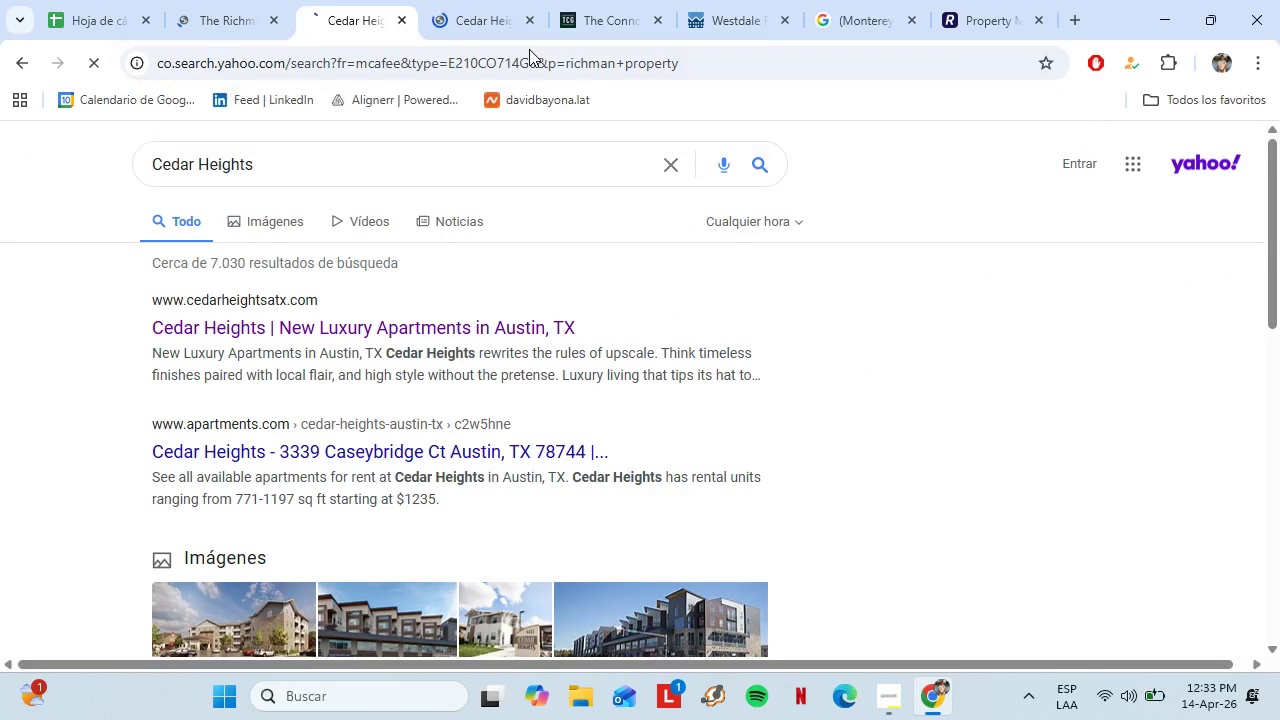 
key(Enter)
 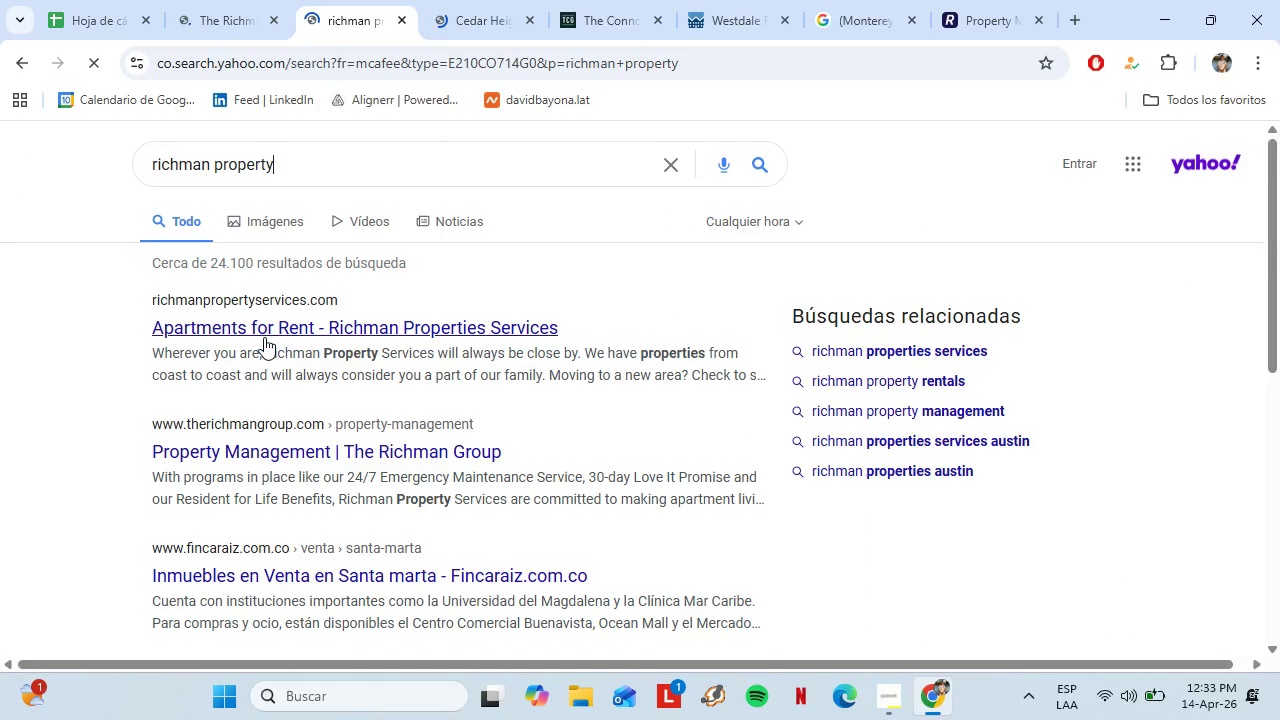 
left_click([257, 333])
 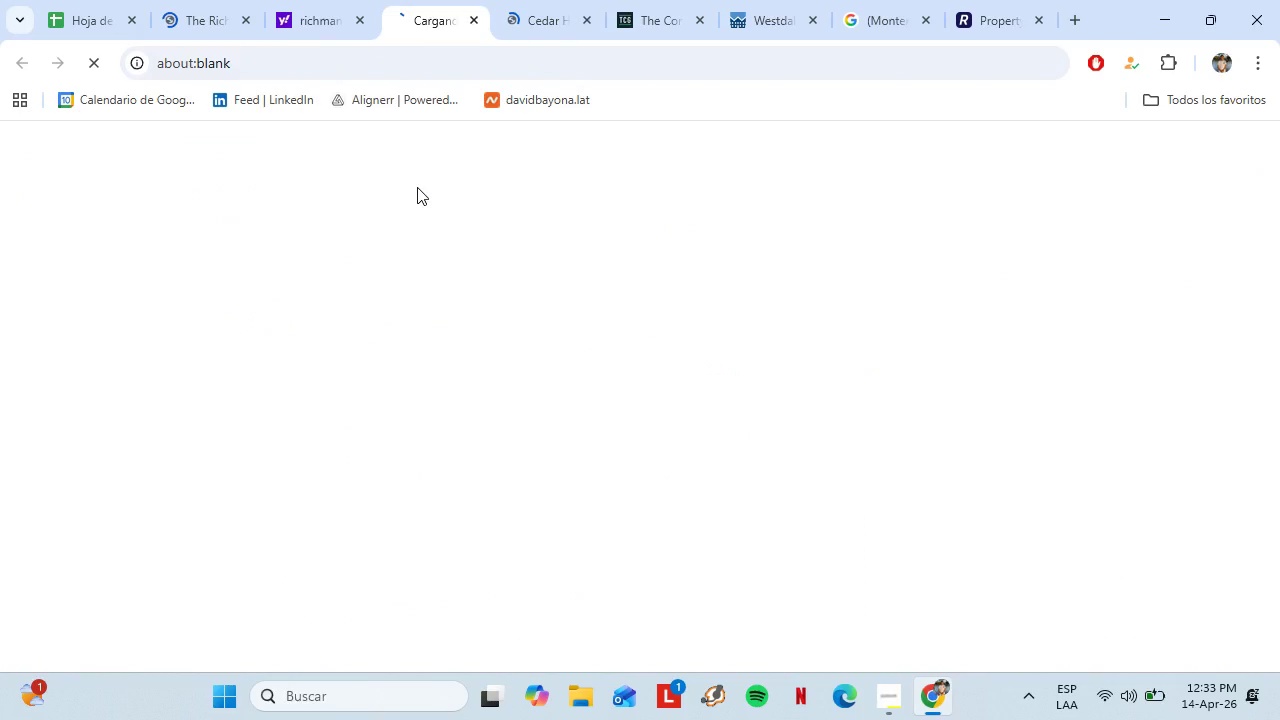 
left_click([580, 0])
 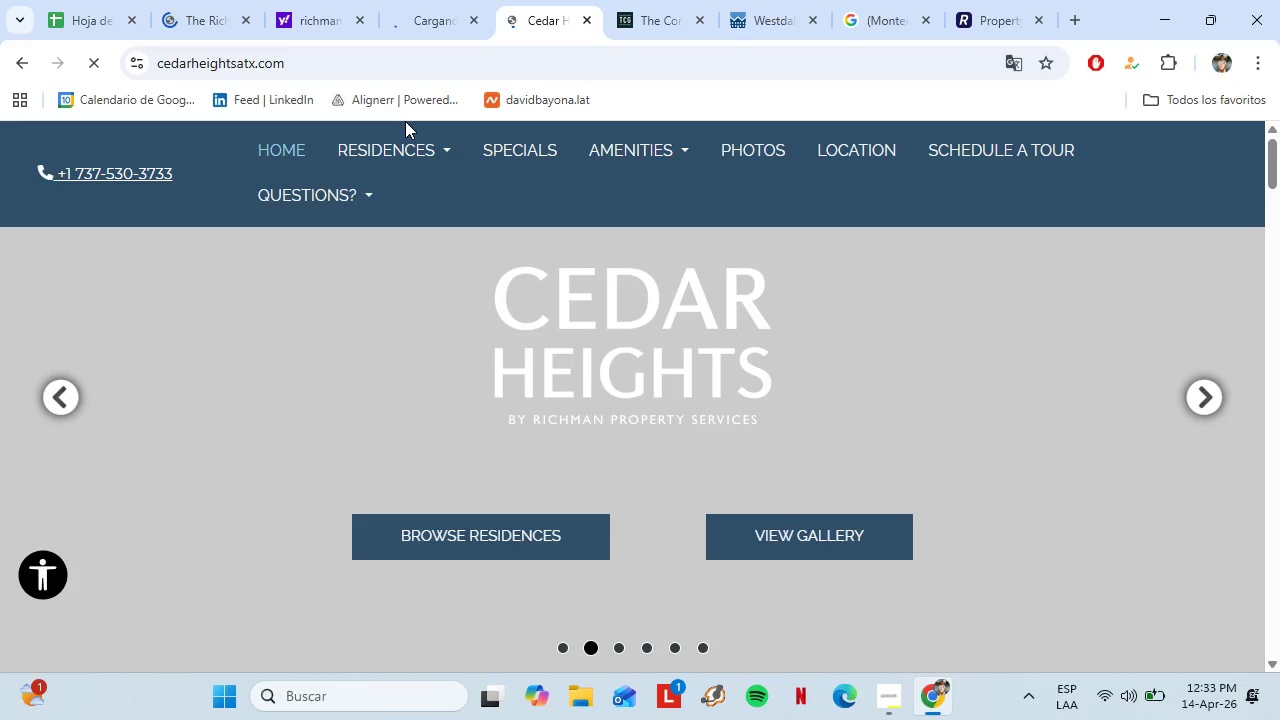 
left_click([1239, 189])
 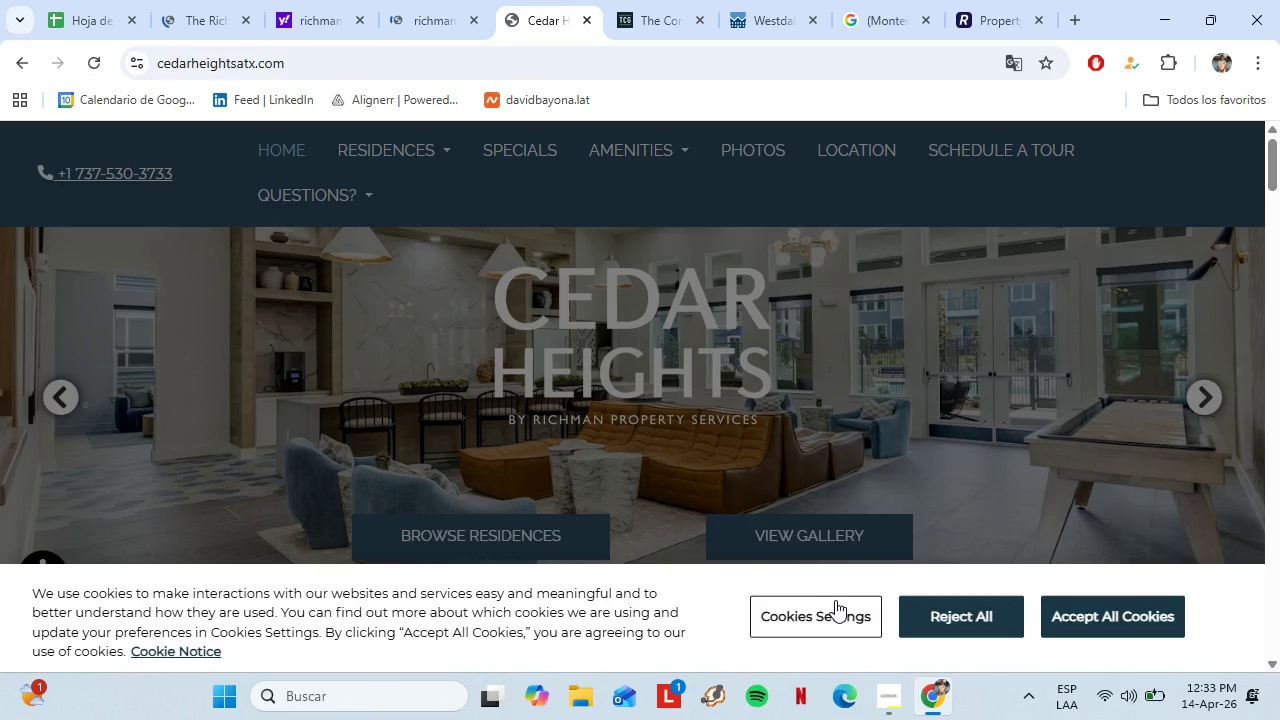 
left_click([935, 623])
 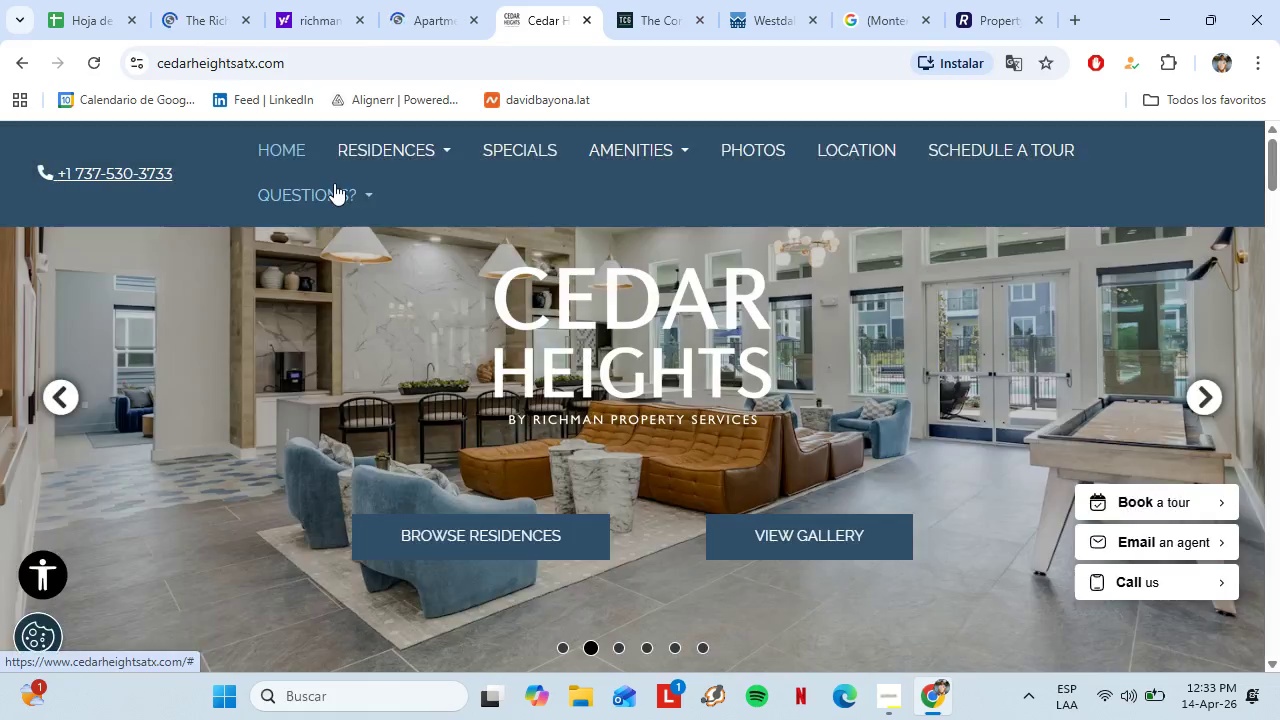 
left_click([334, 183])
 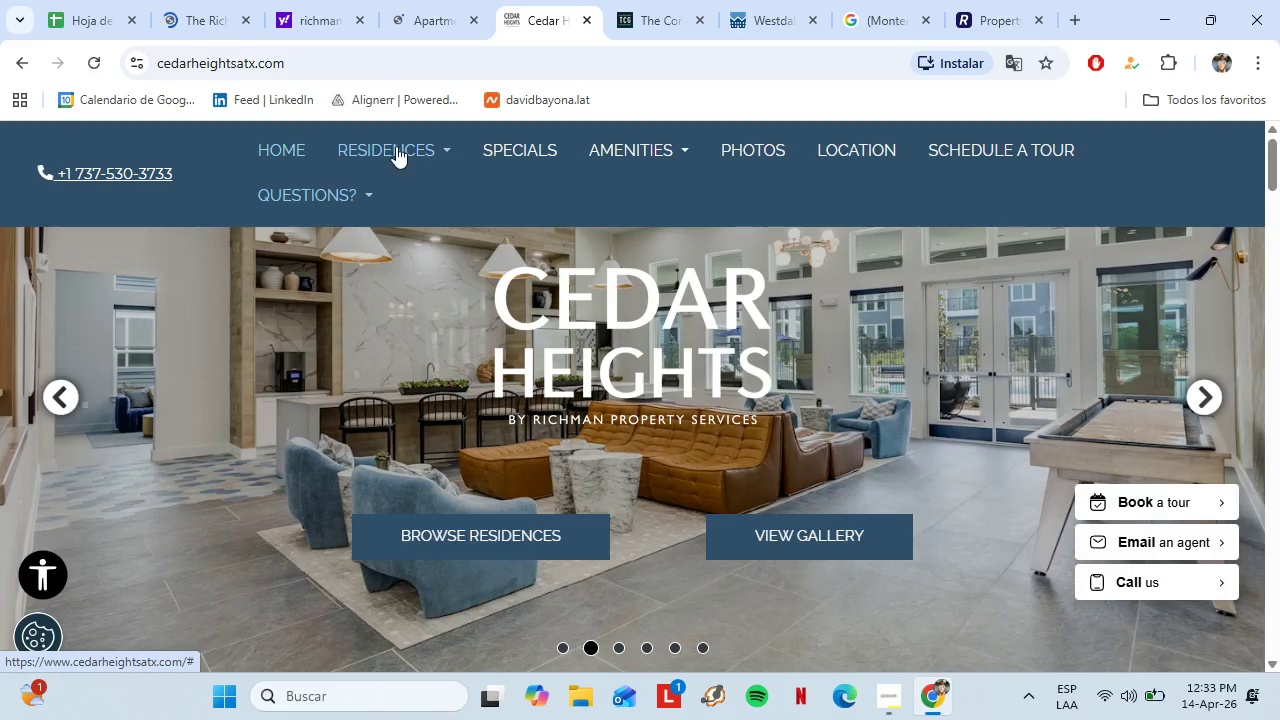 
double_click([396, 145])
 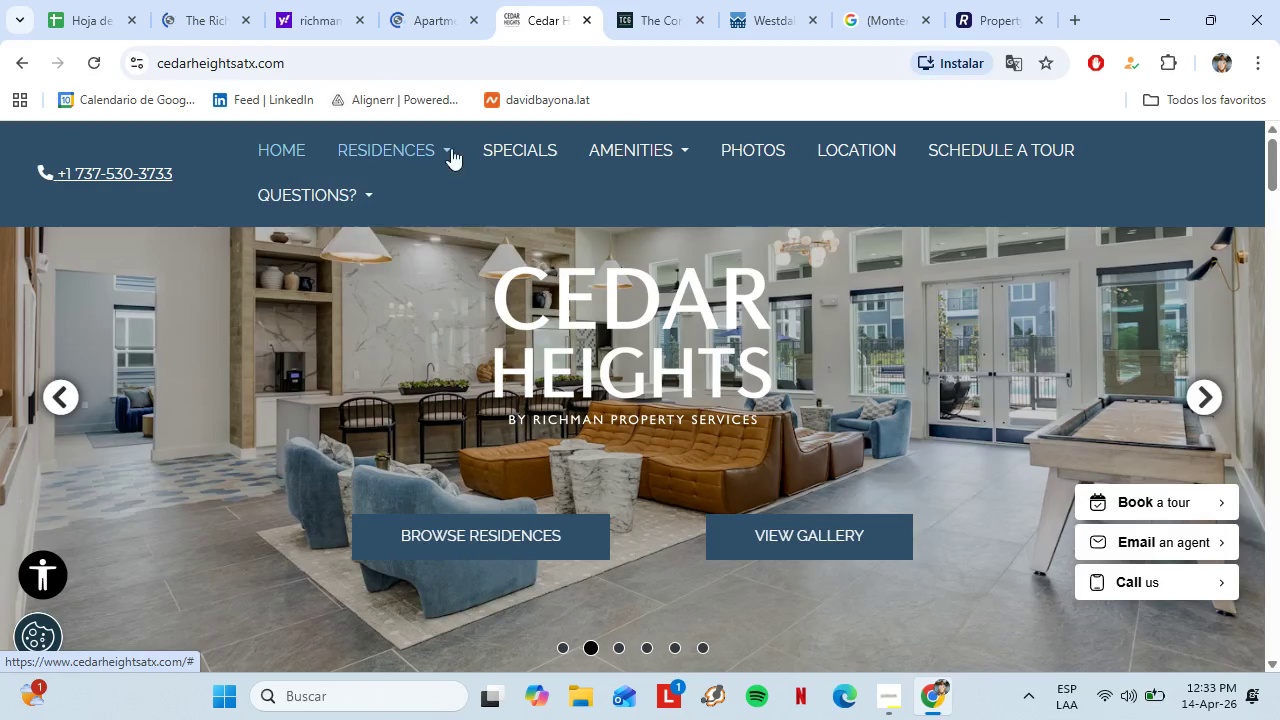 
triple_click([434, 152])
 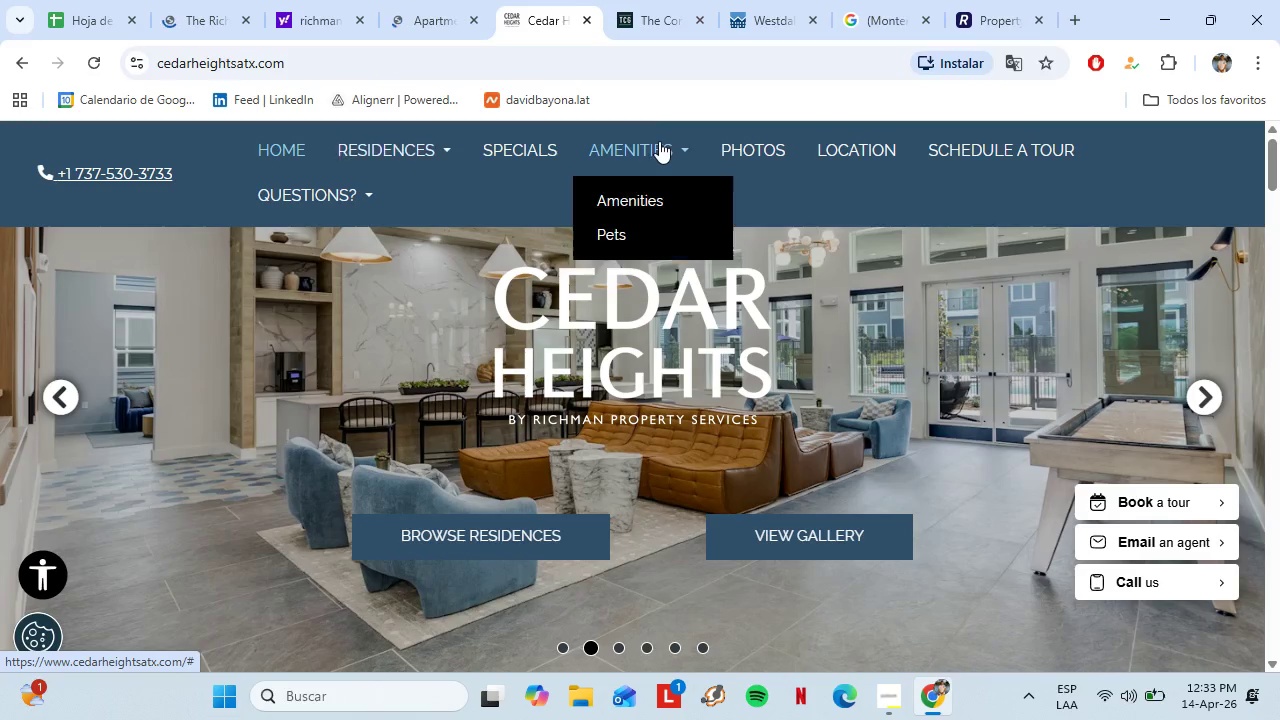 
left_click([659, 140])
 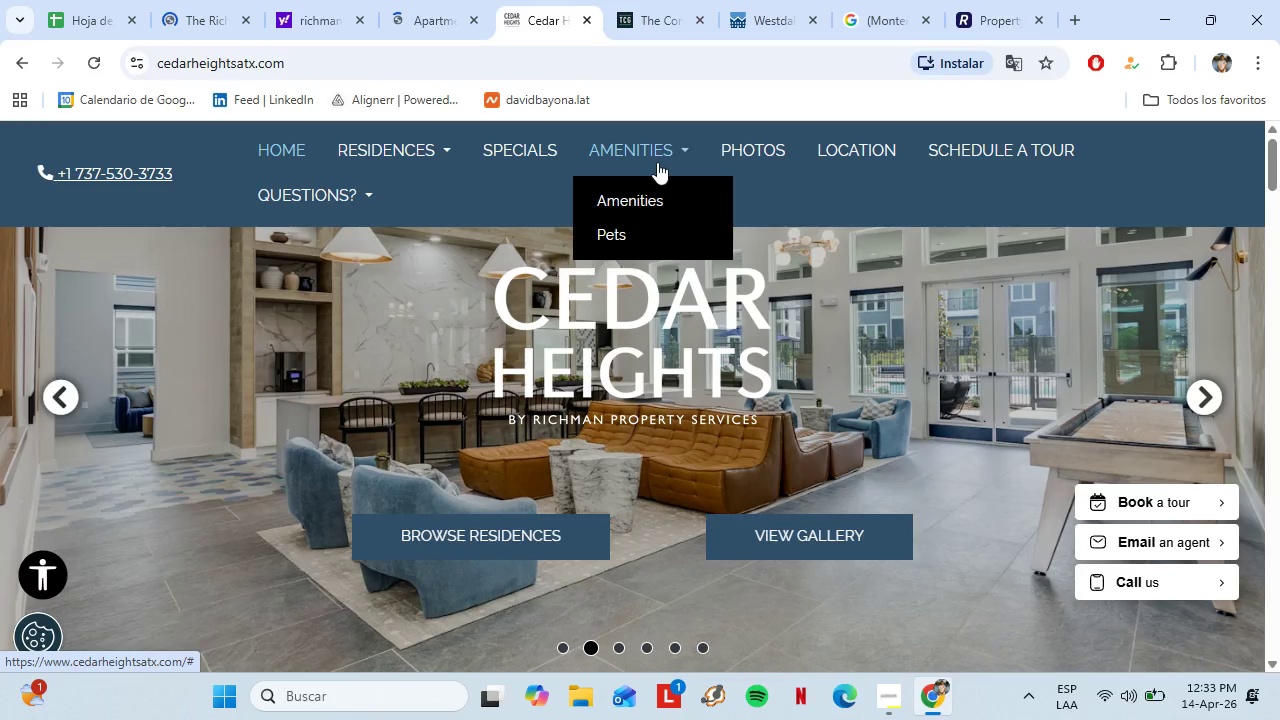 
left_click([657, 163])
 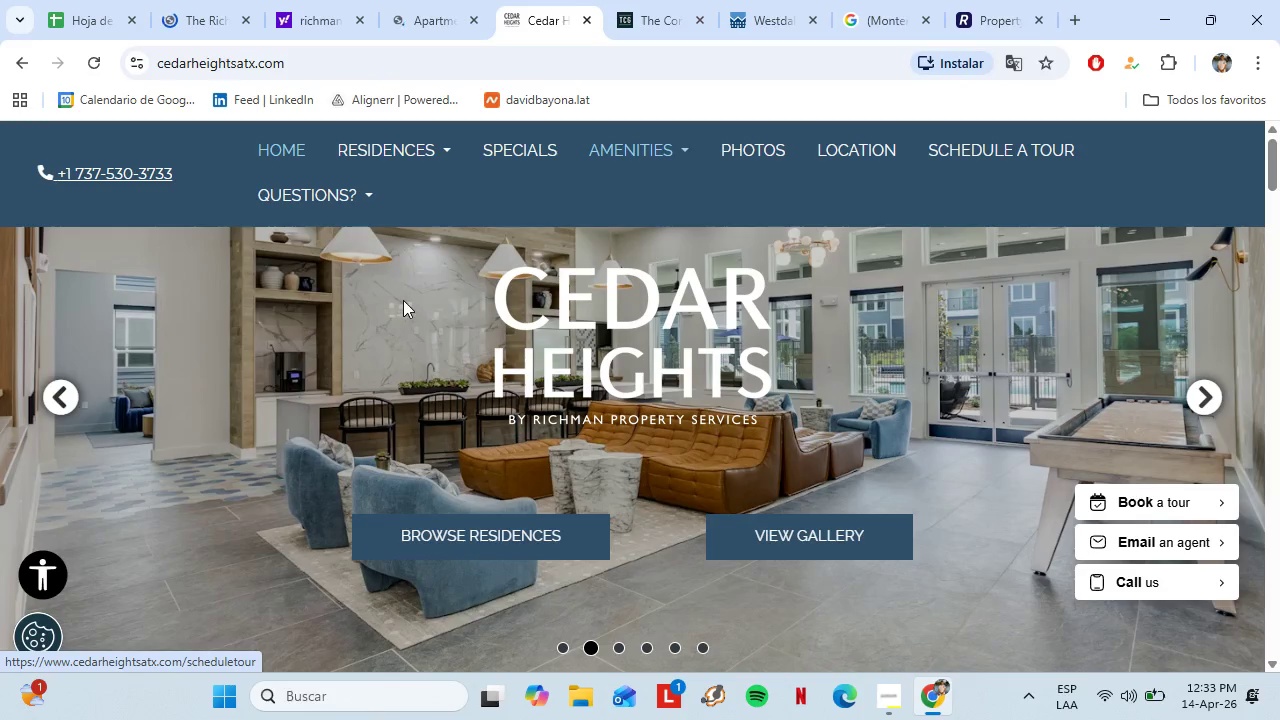 
scroll: coordinate [449, 404], scroll_direction: down, amount: 44.0
 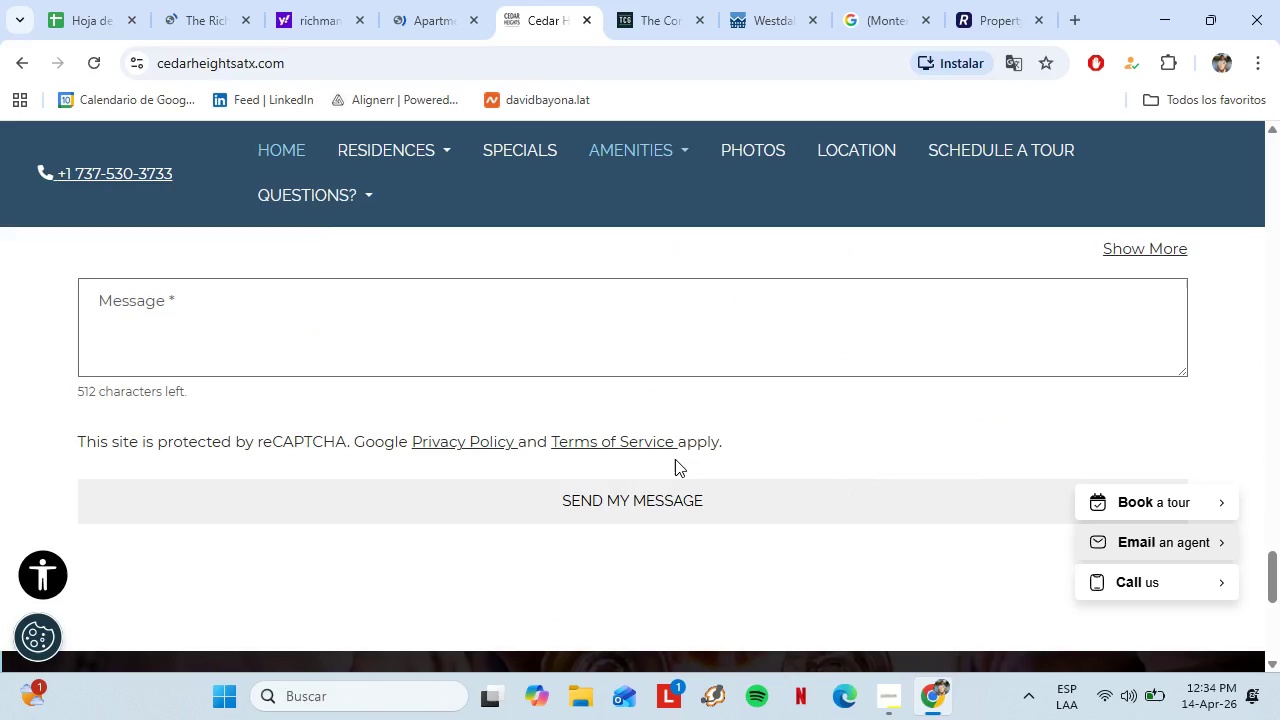 
scroll: coordinate [669, 450], scroll_direction: up, amount: 26.0
 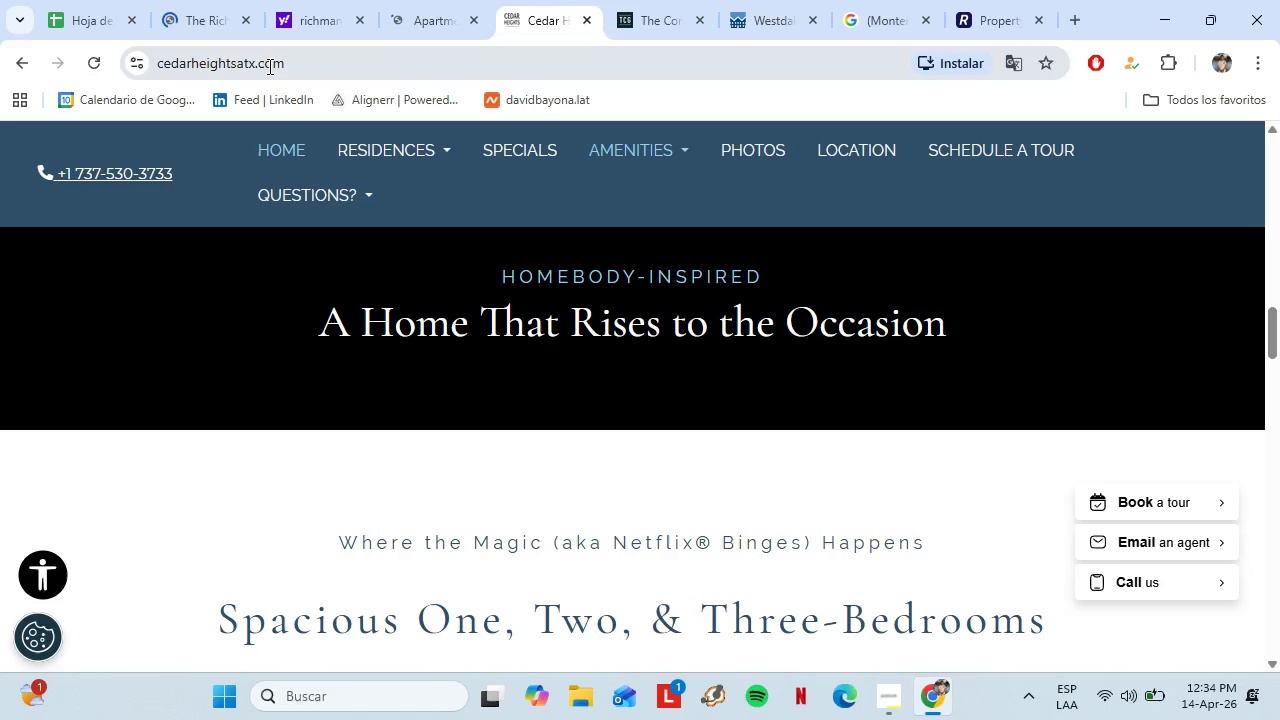 
left_click([268, 66])
 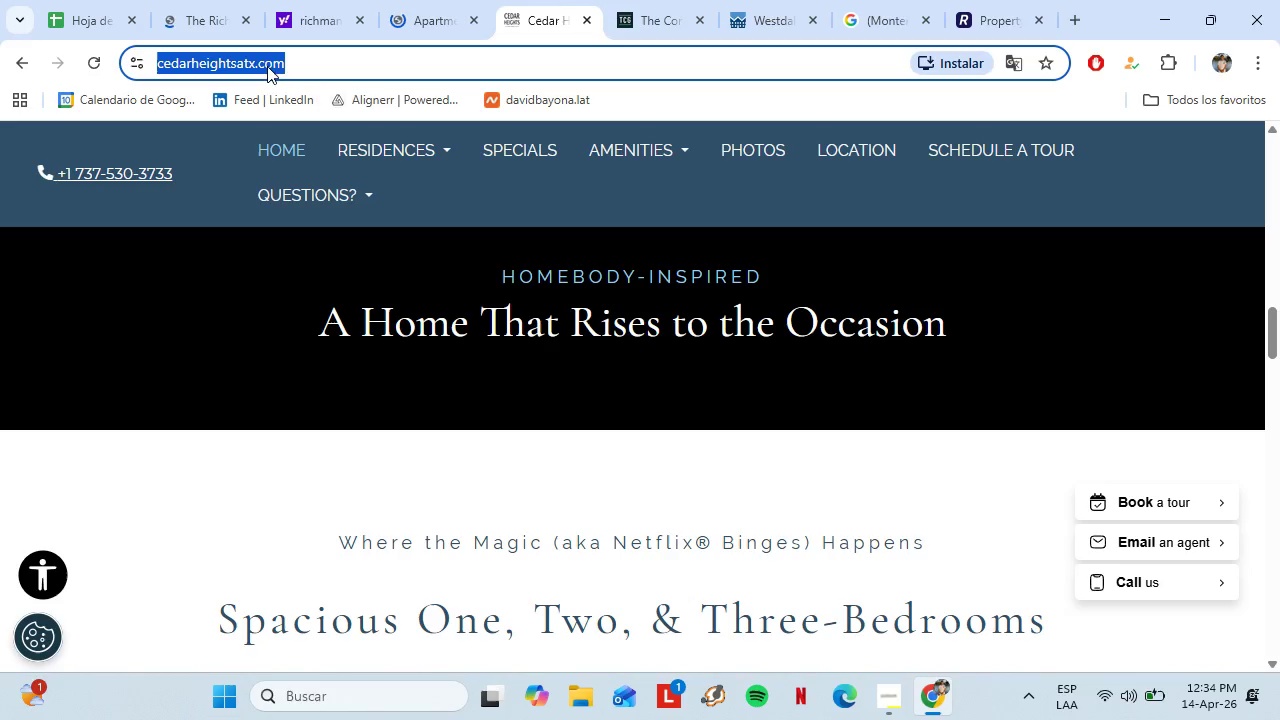 
key(Control+C)
 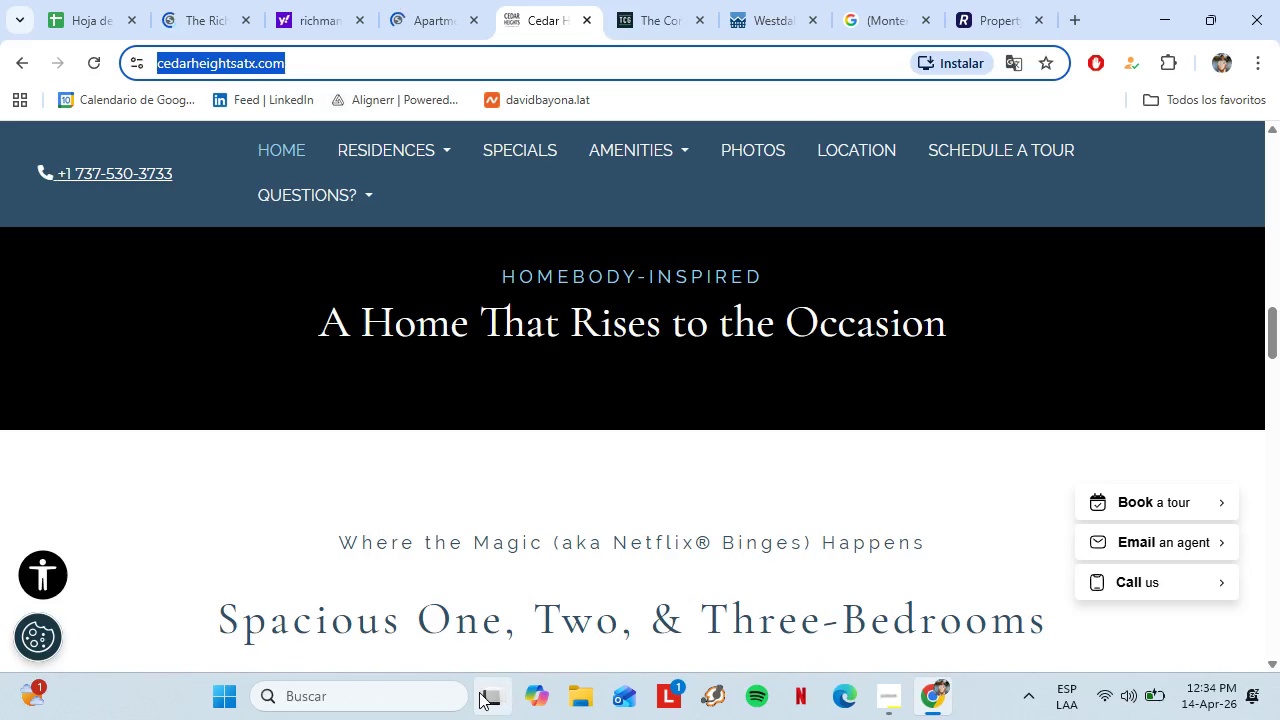 
left_click([479, 692])
 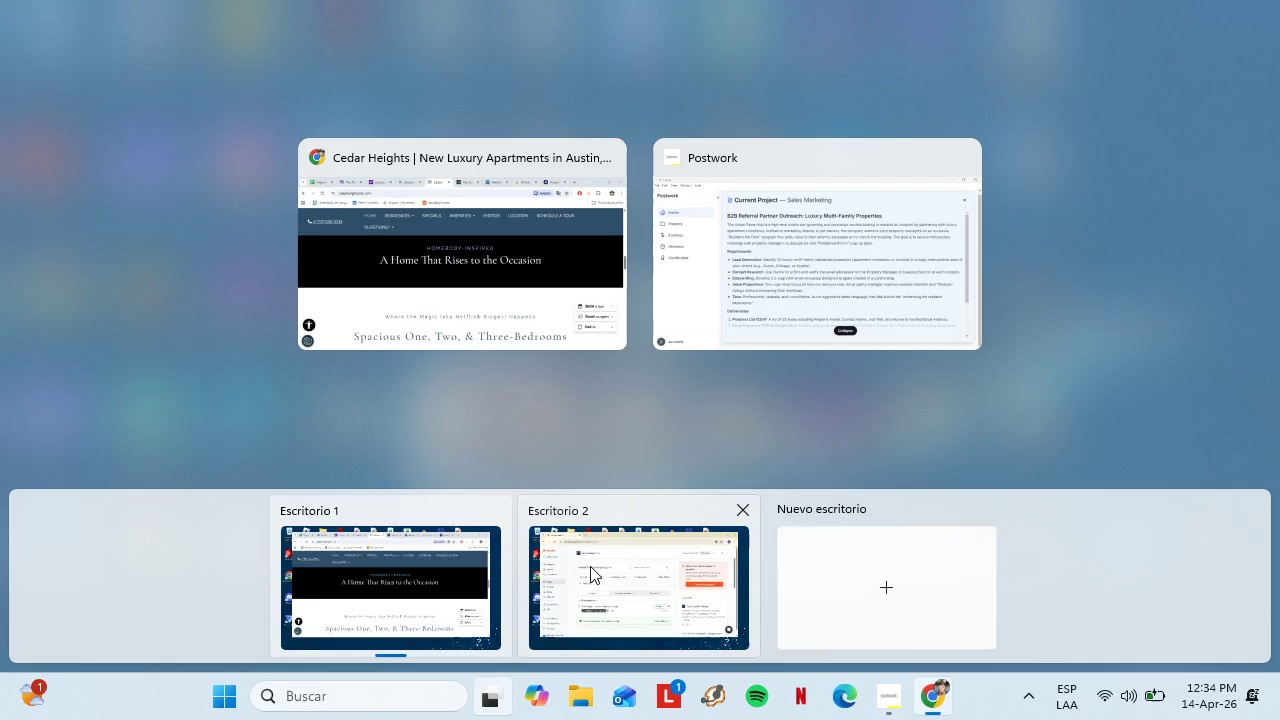 
left_click([590, 566])
 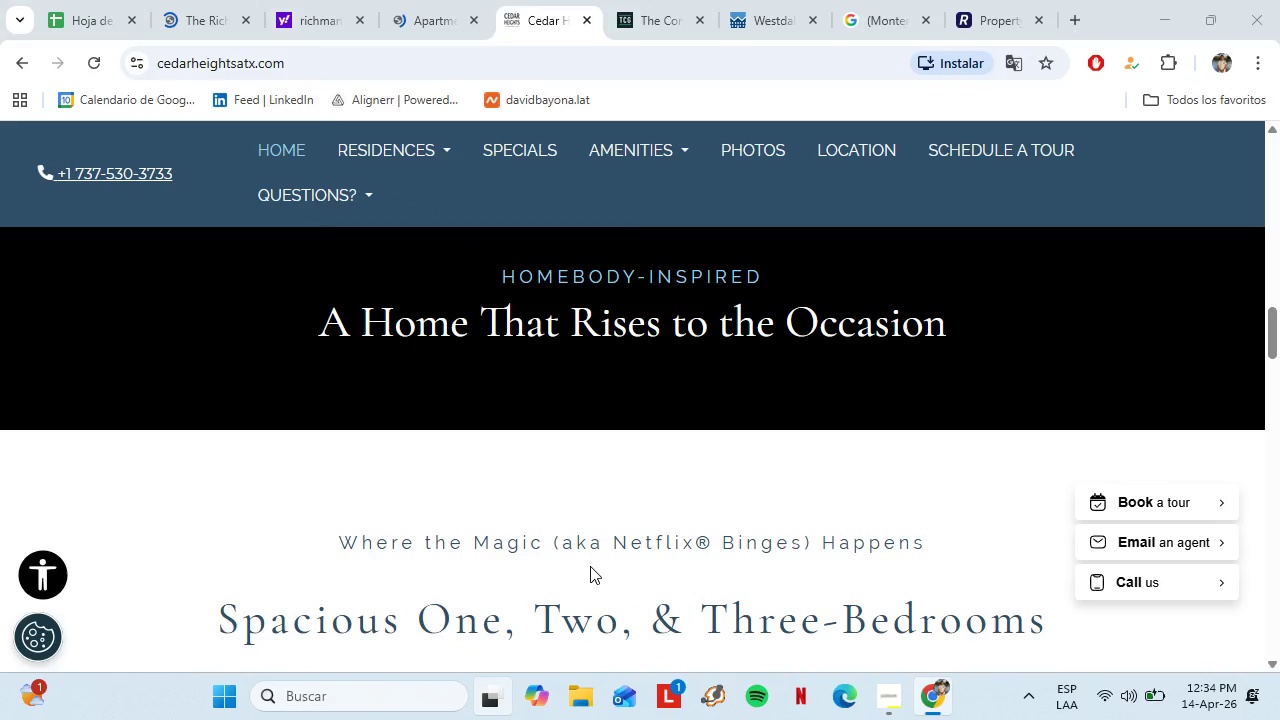 
scroll: coordinate [608, 457], scroll_direction: up, amount: 6.0
 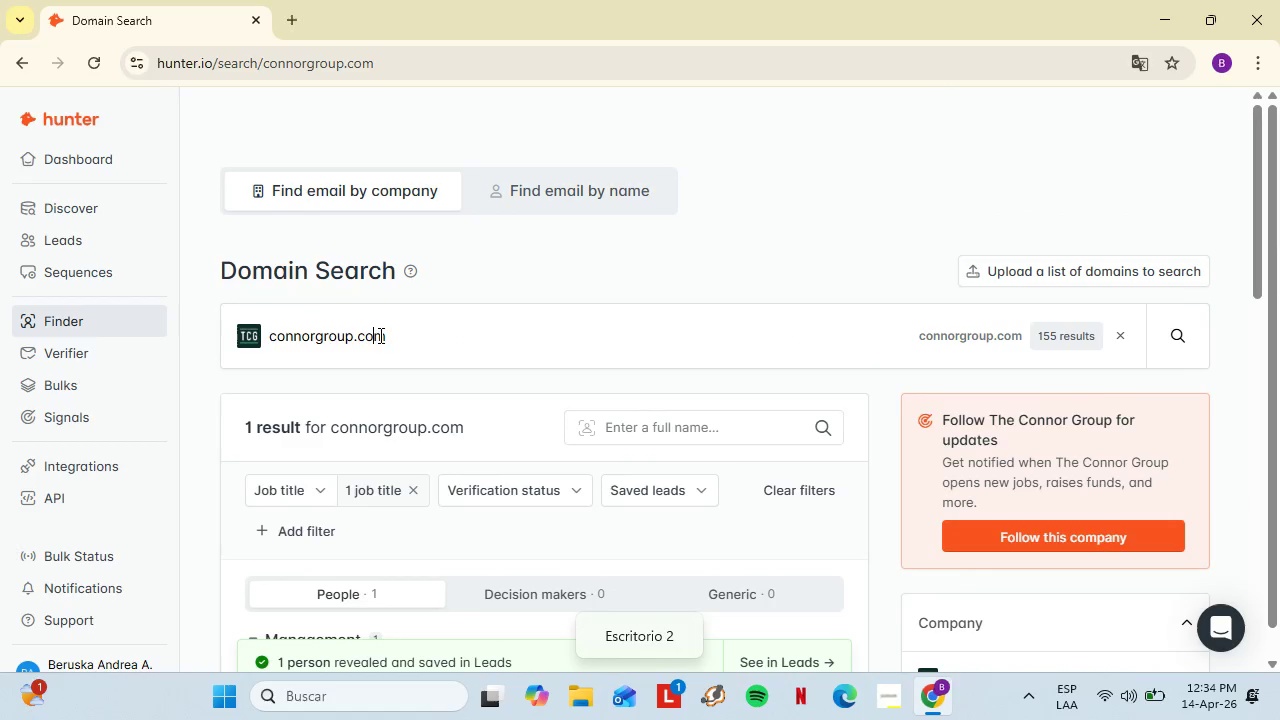 
double_click([375, 332])
 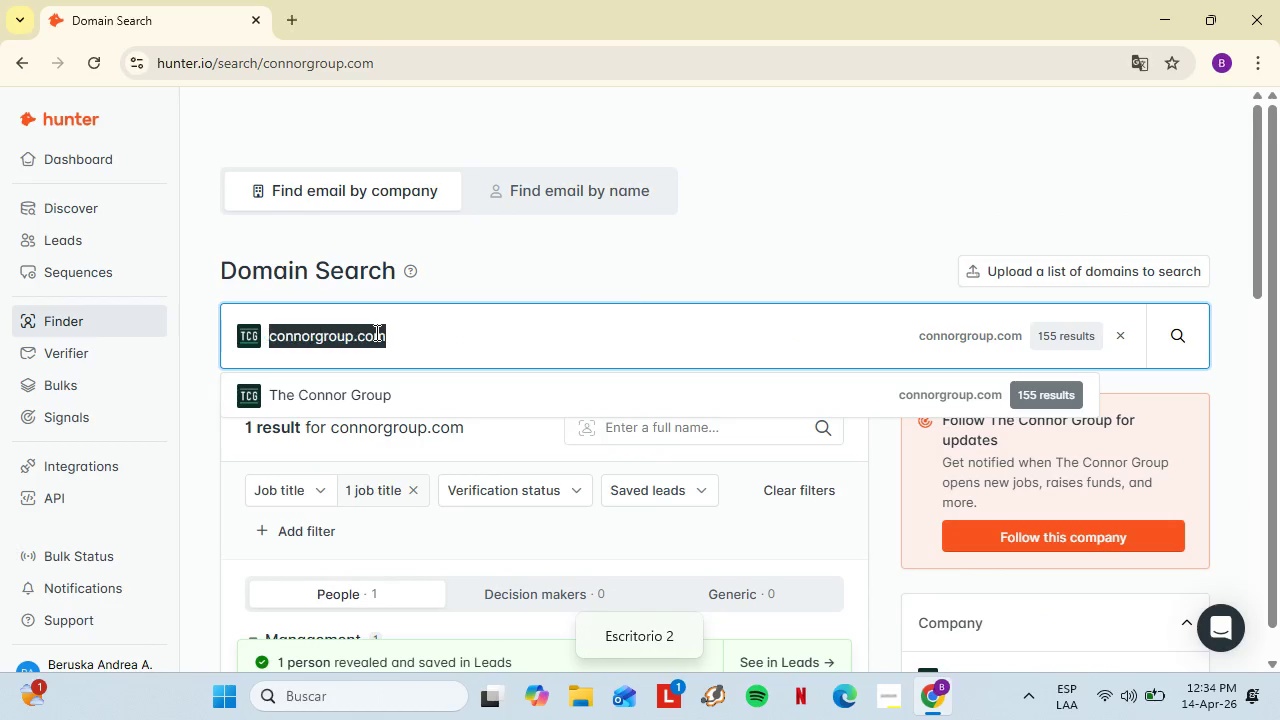 
triple_click([375, 332])
 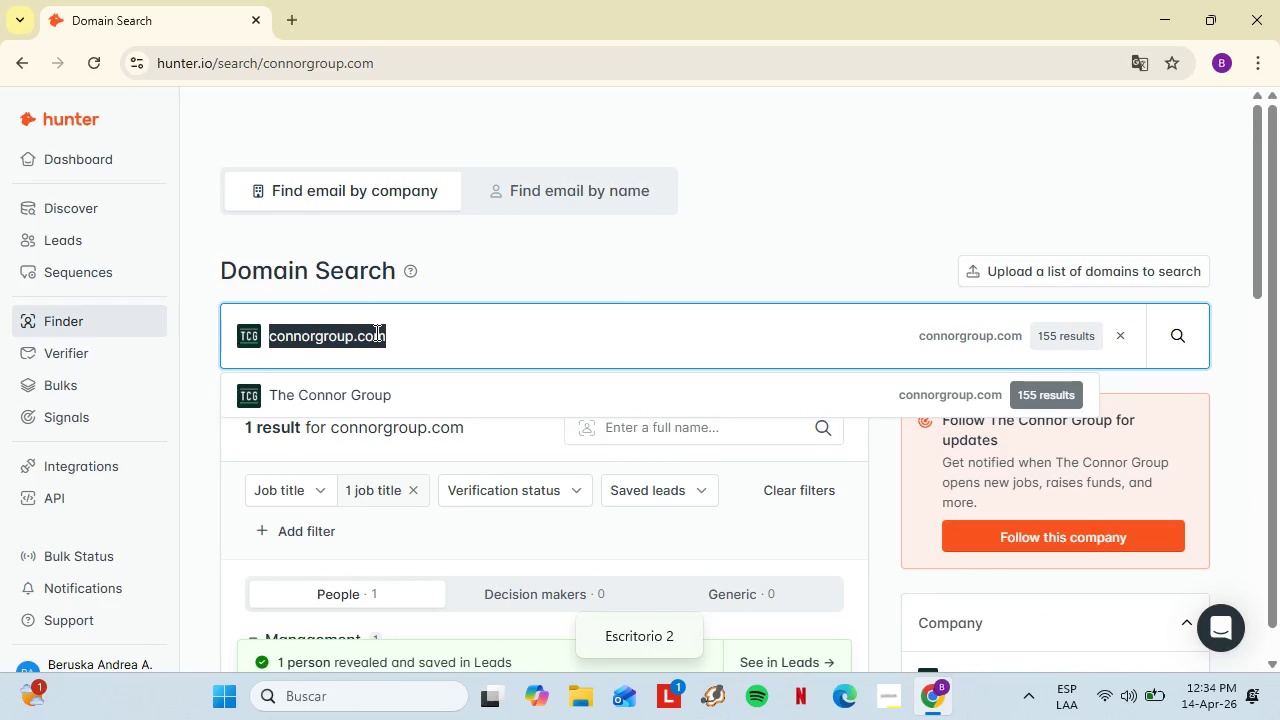 
triple_click([375, 332])
 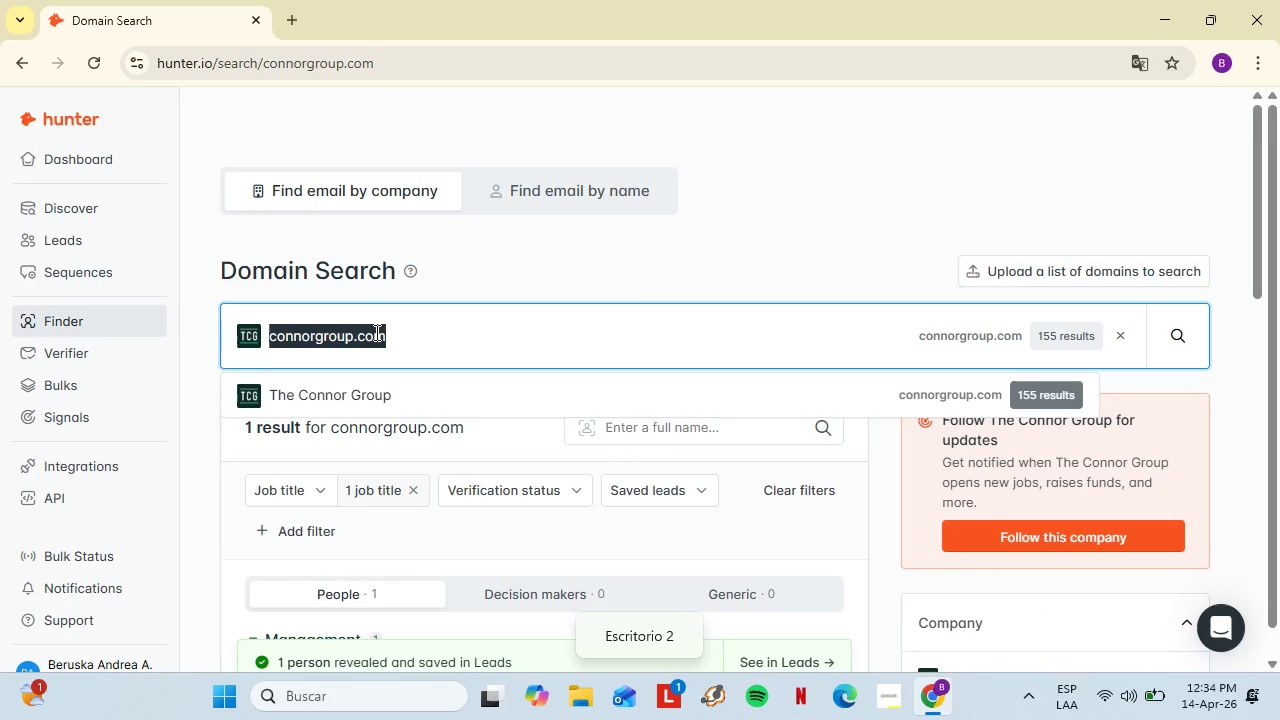 
key(Control+V)
 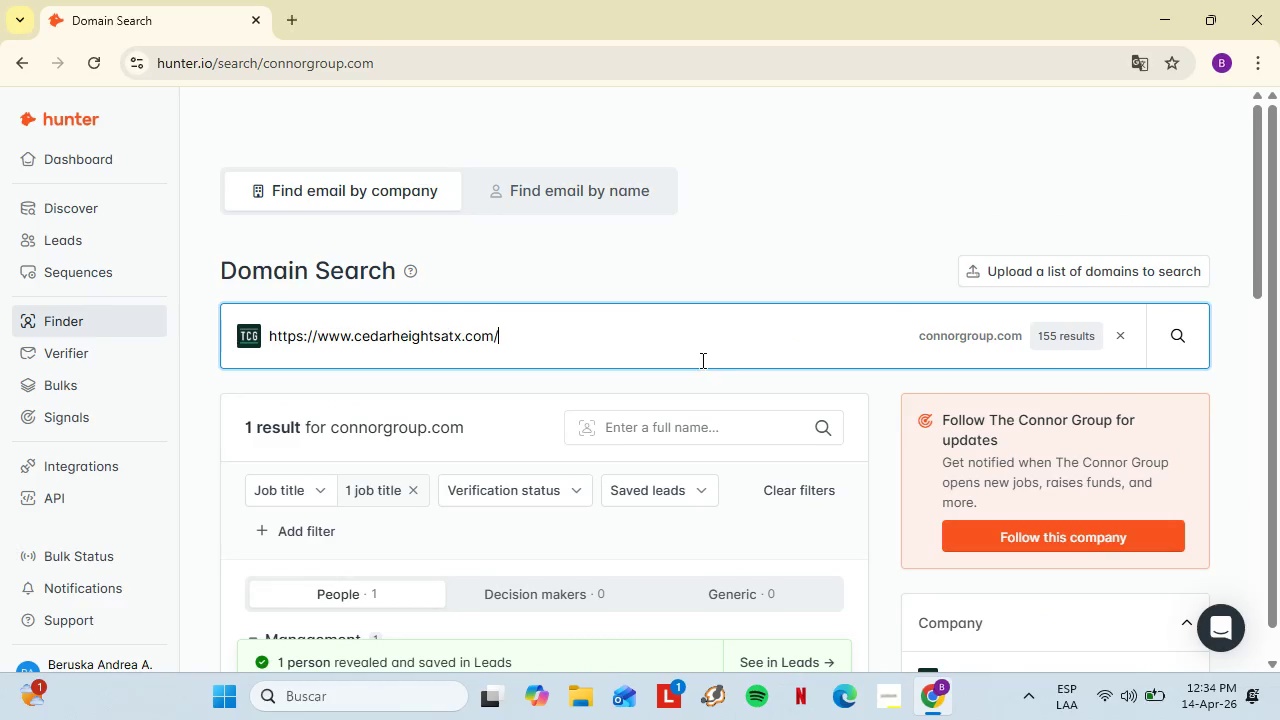 
left_click_drag(start_coordinate=[661, 360], to_coordinate=[241, 391])
 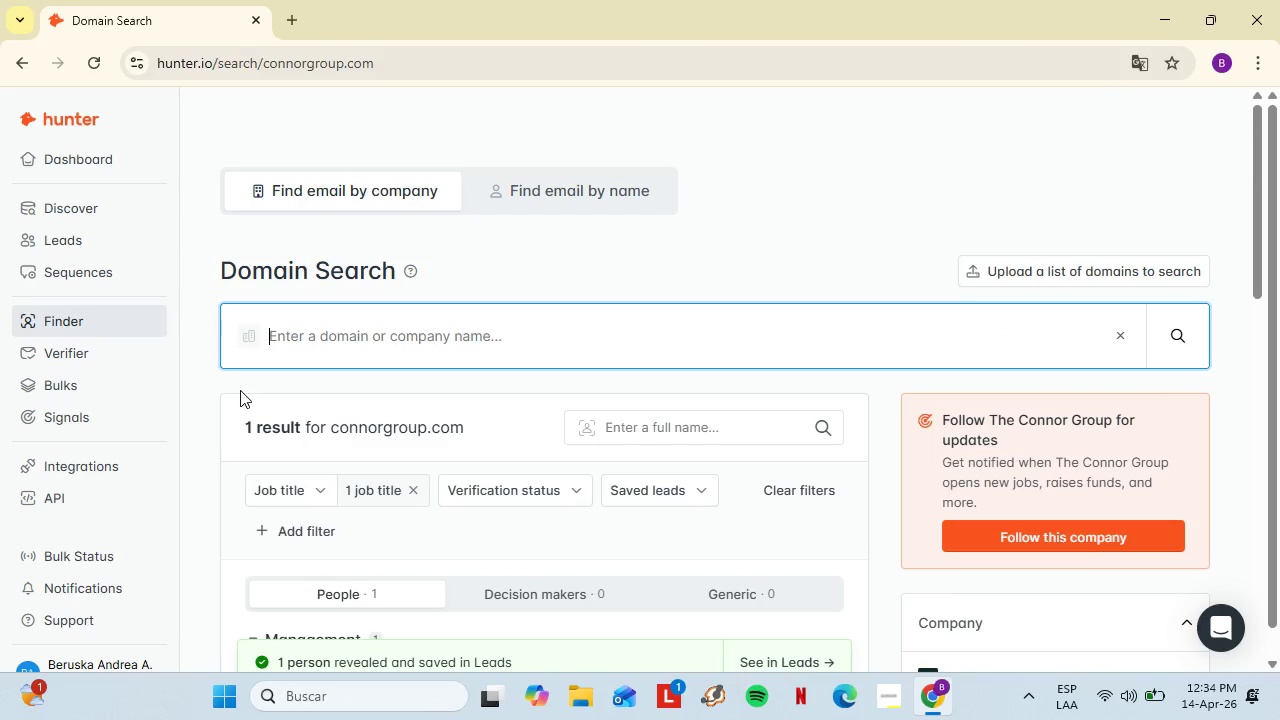 
key(Backspace)
 